 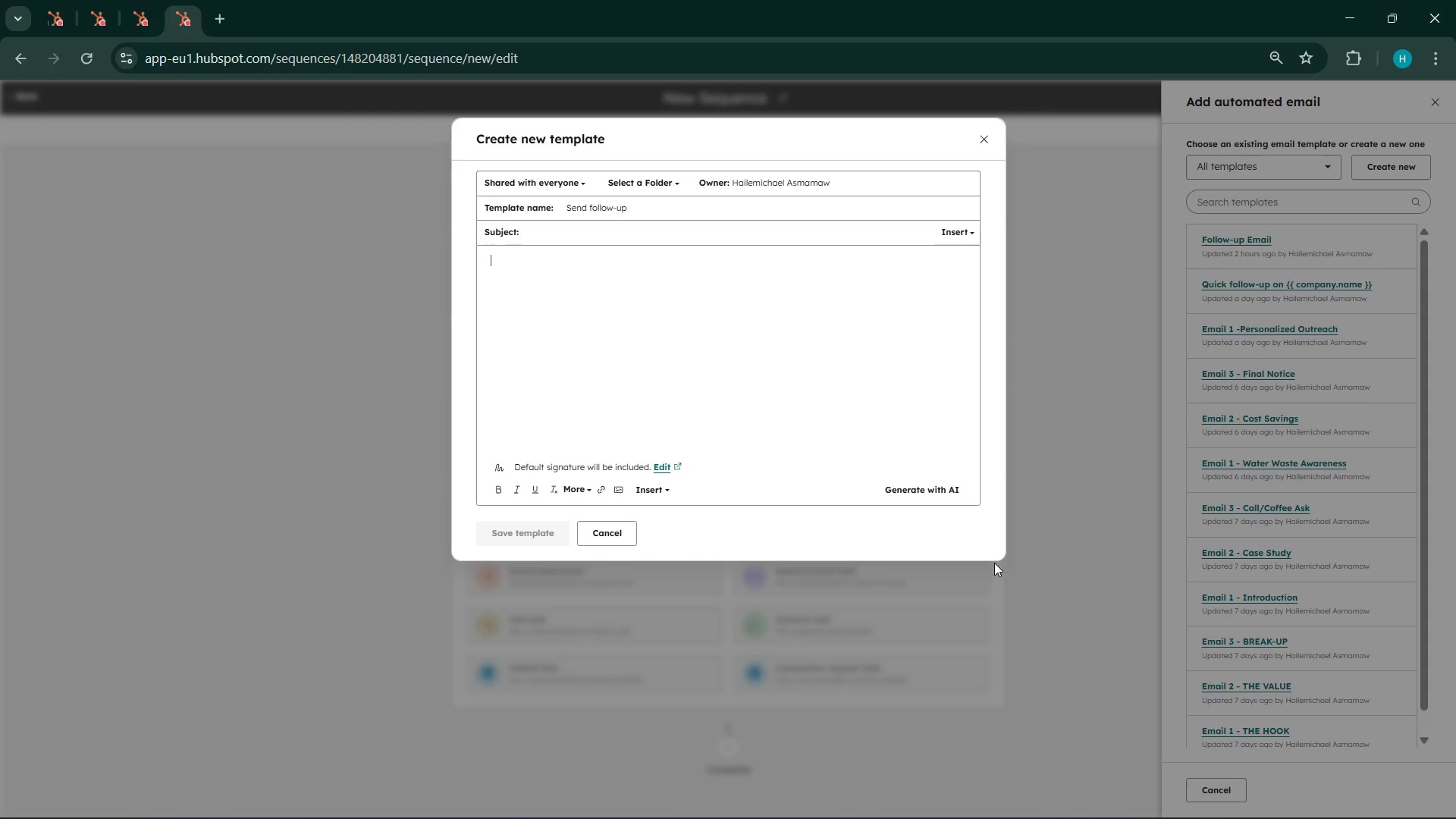 
type(Hi {{)
key(Backspace)
key(Backspace)
 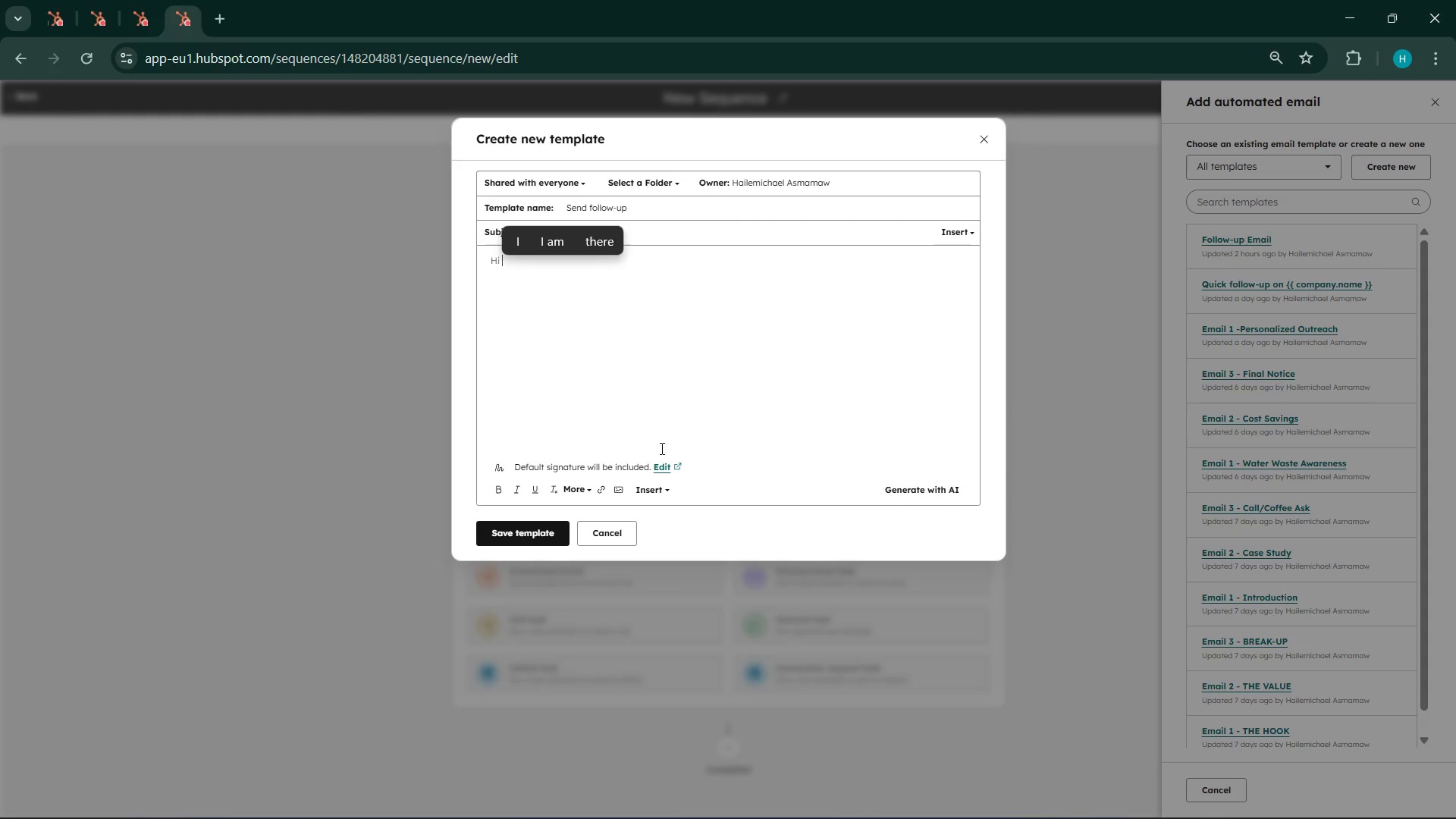 
left_click([576, 491])
 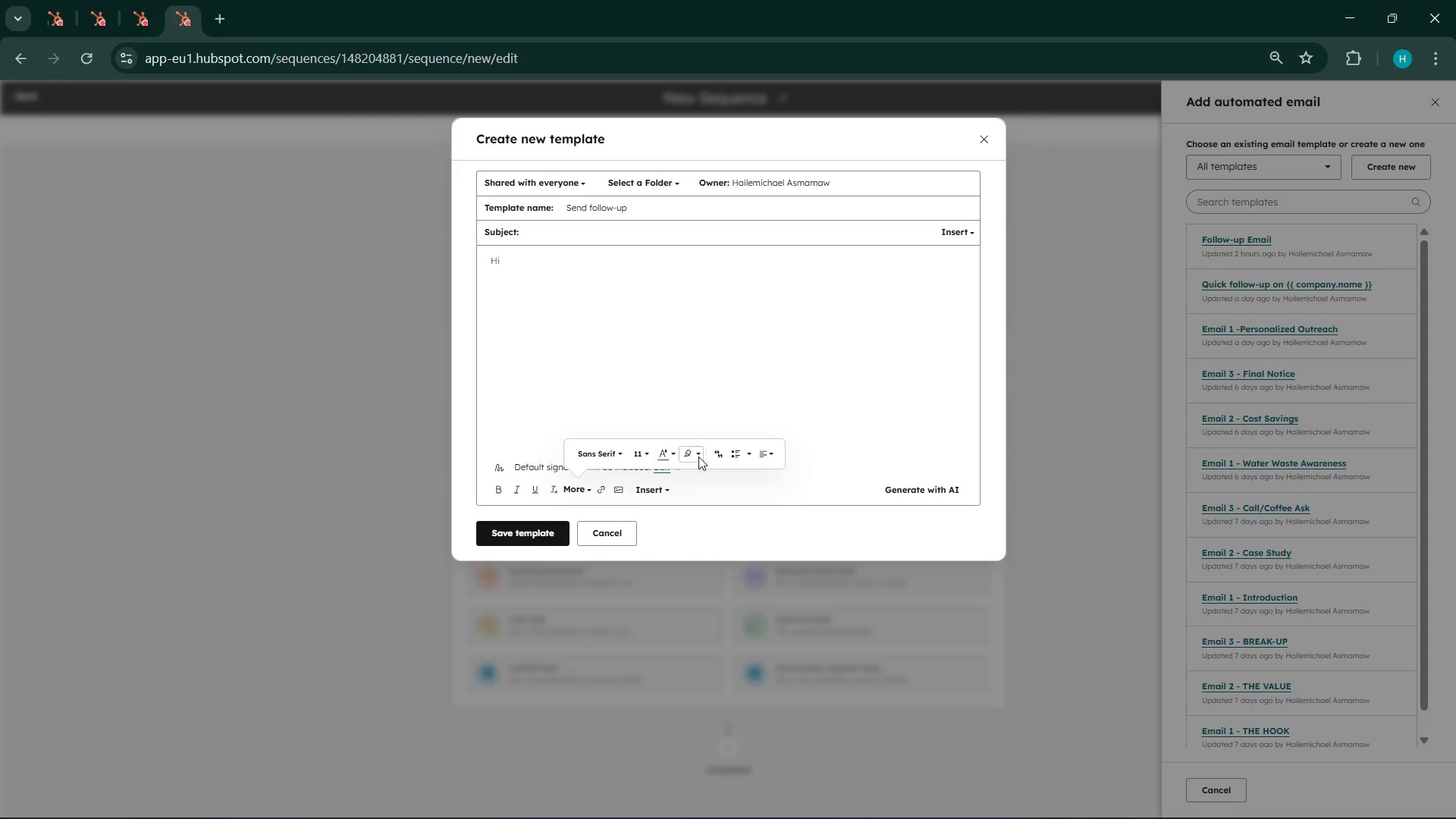 
left_click([654, 485])
 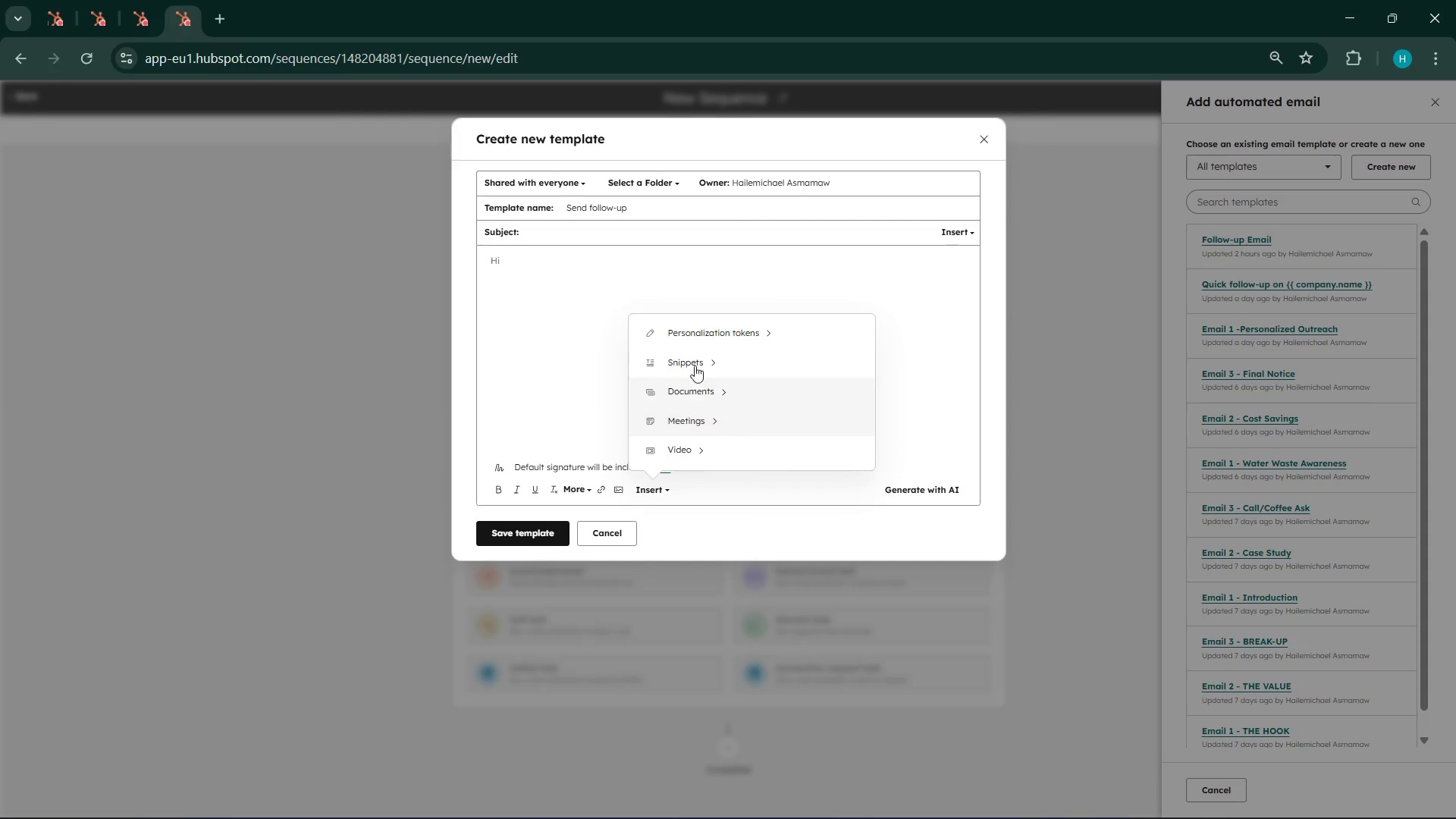 
left_click([692, 337])
 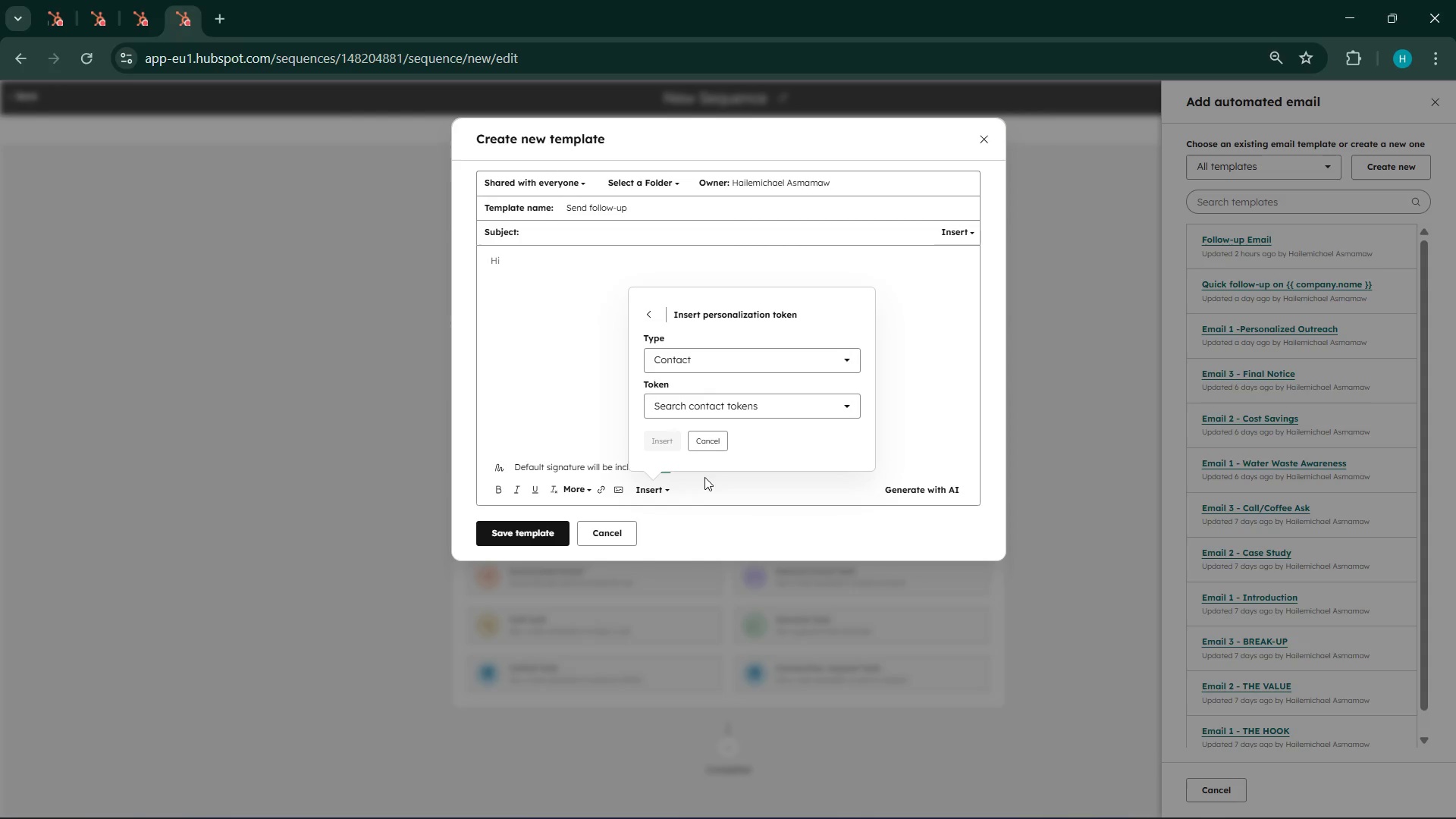 
left_click([716, 400])
 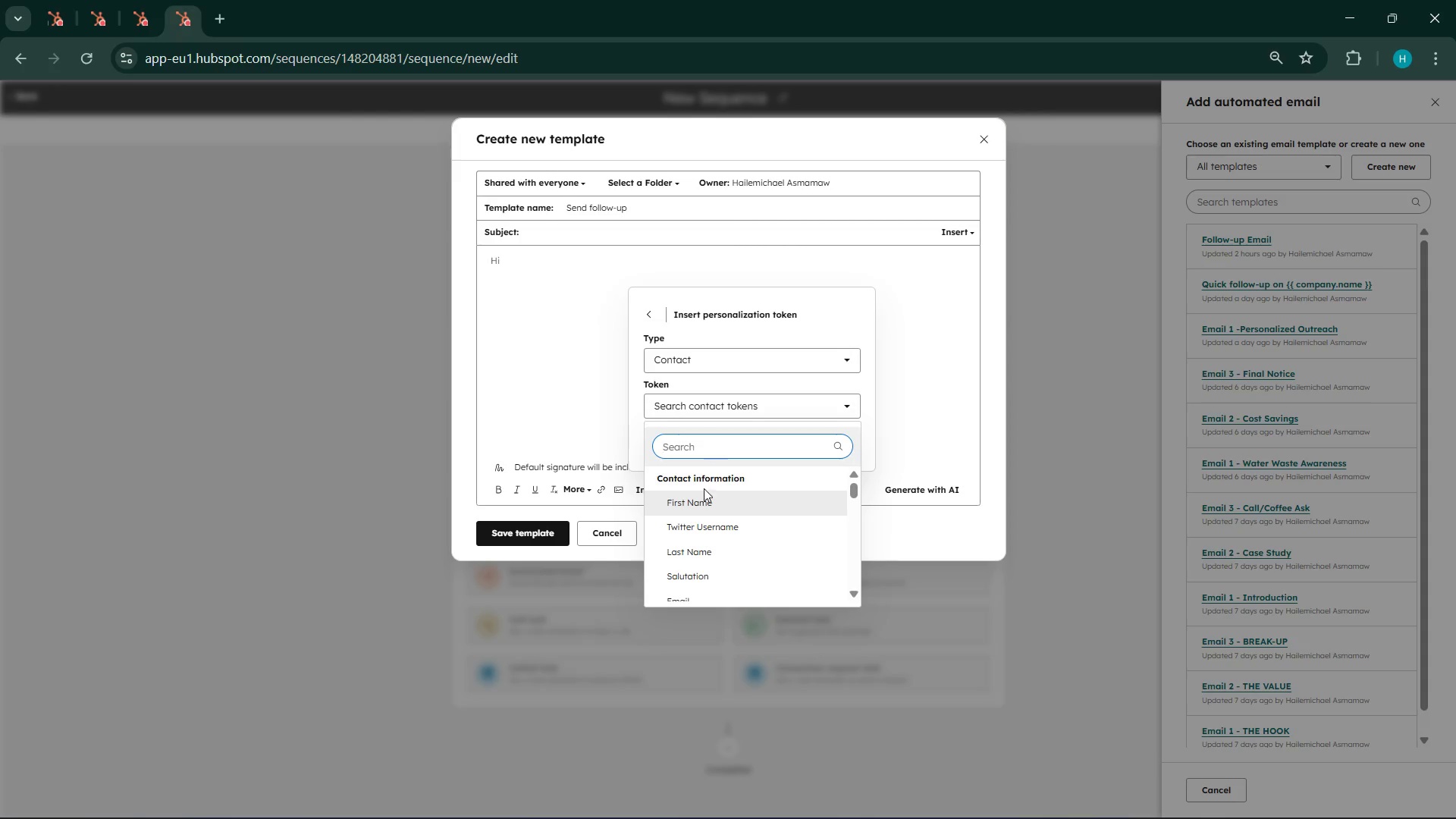 
left_click([698, 505])
 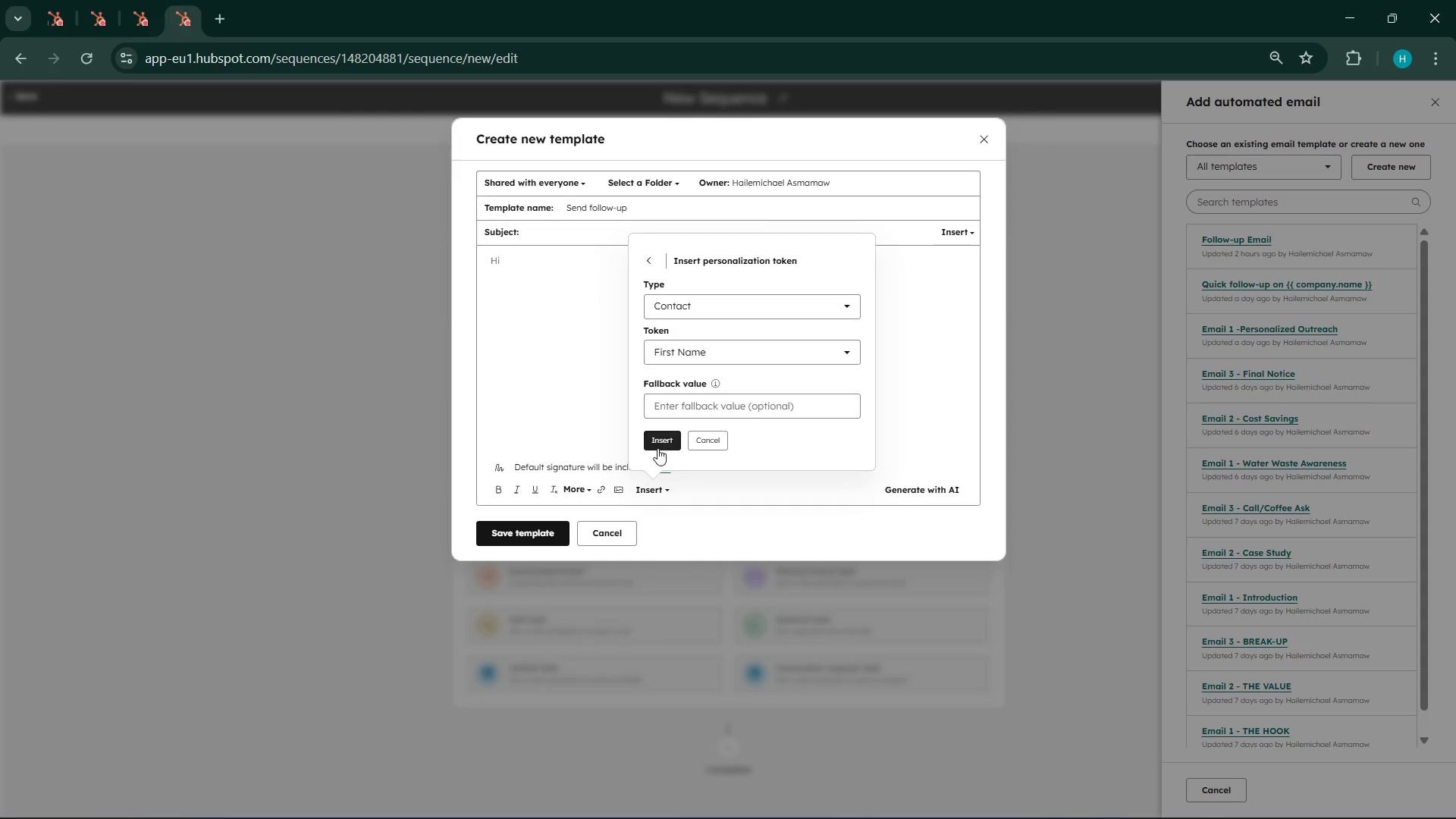 
left_click([657, 448])
 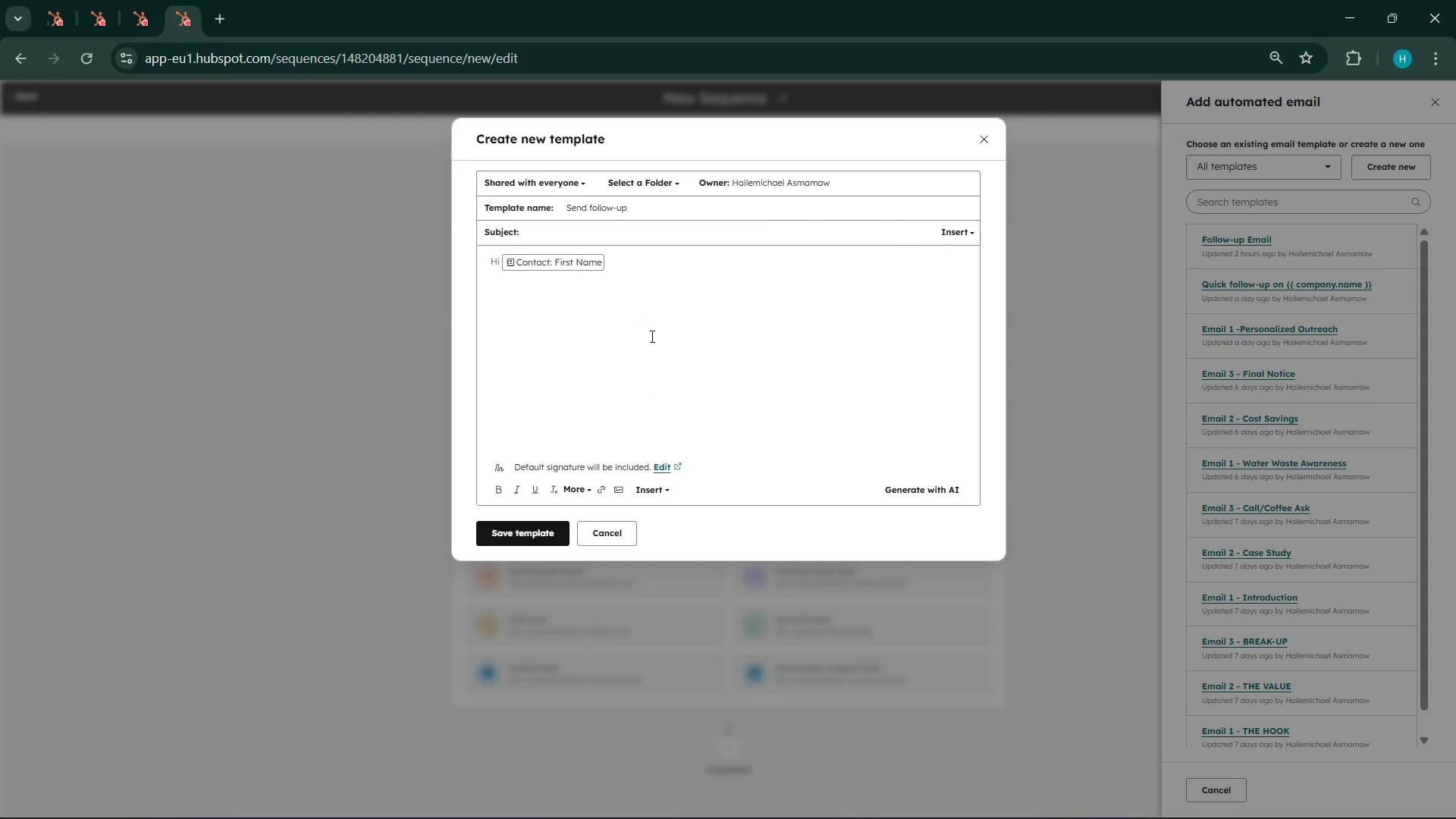 
key(Enter)
 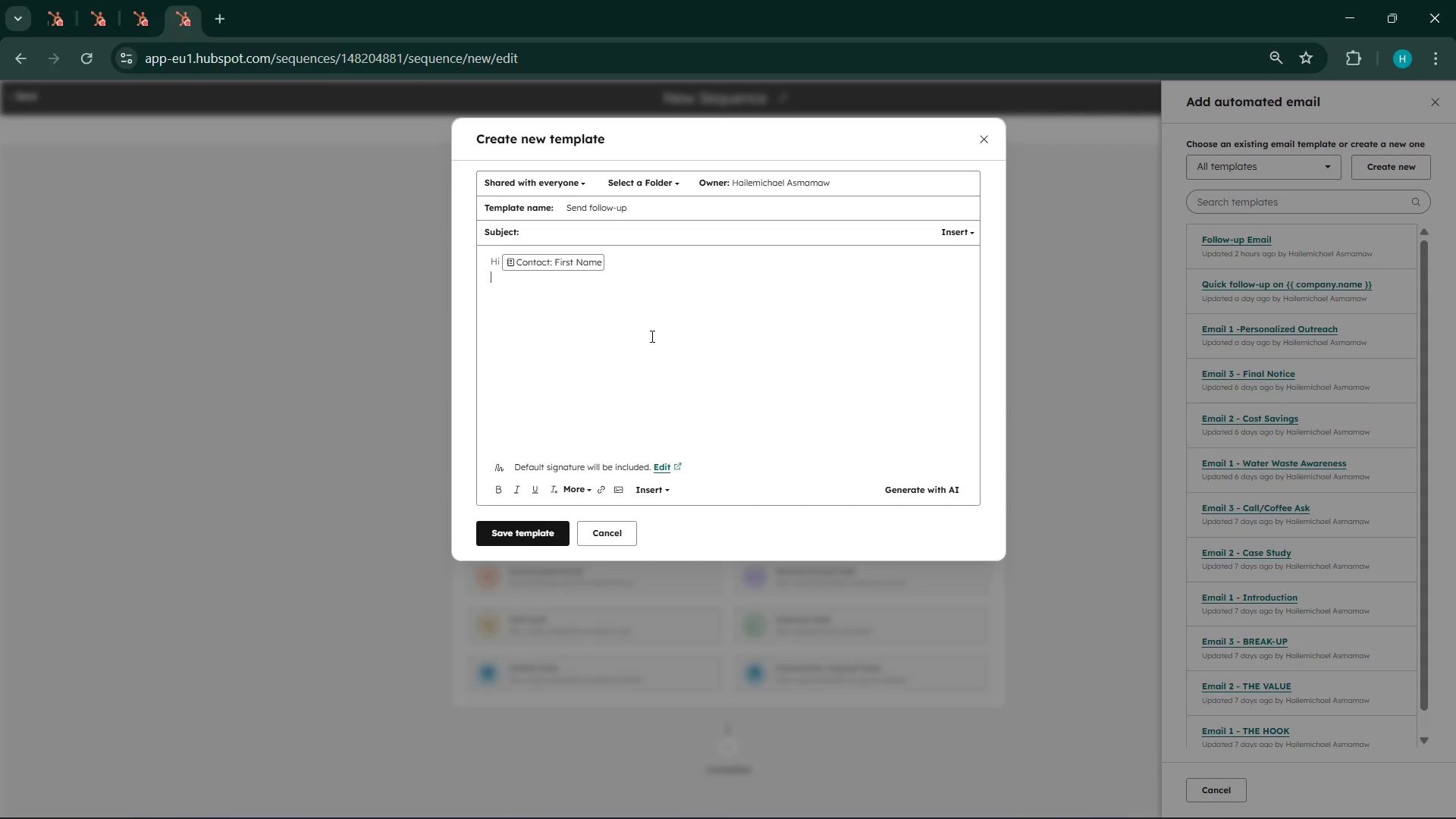 
key(Enter)
 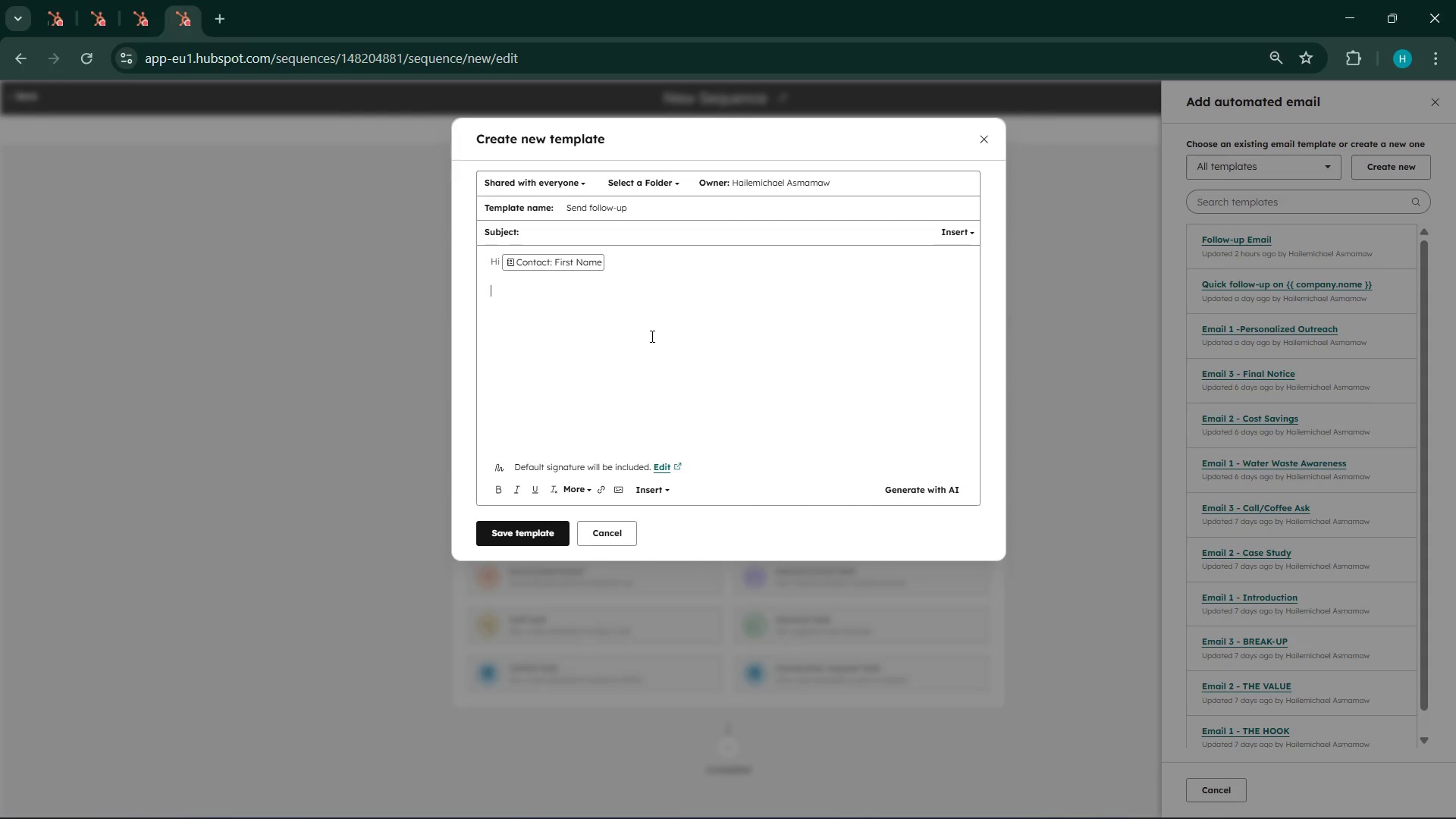 
type(Just wanted to foolow up )
key(Backspace)
key(Backspace)
key(Backspace)
key(Backspace)
key(Backspace)
key(Backspace)
key(Backspace)
key(Backspace)
type(llow up )
 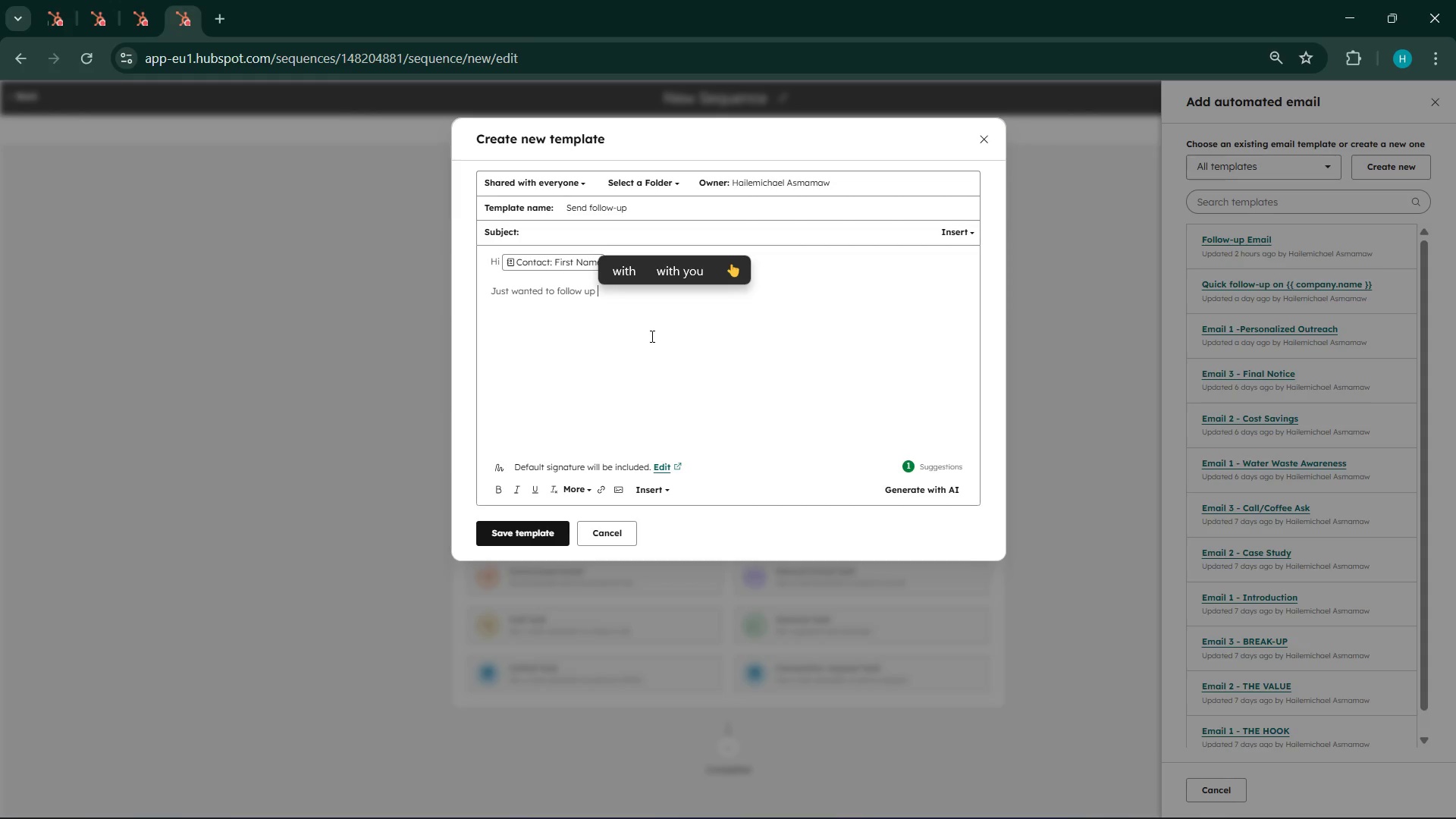 
key(Backspace)
type(, I)
key(Backspace)
type(If this is nor)
key(Backspace)
type(t your area )
 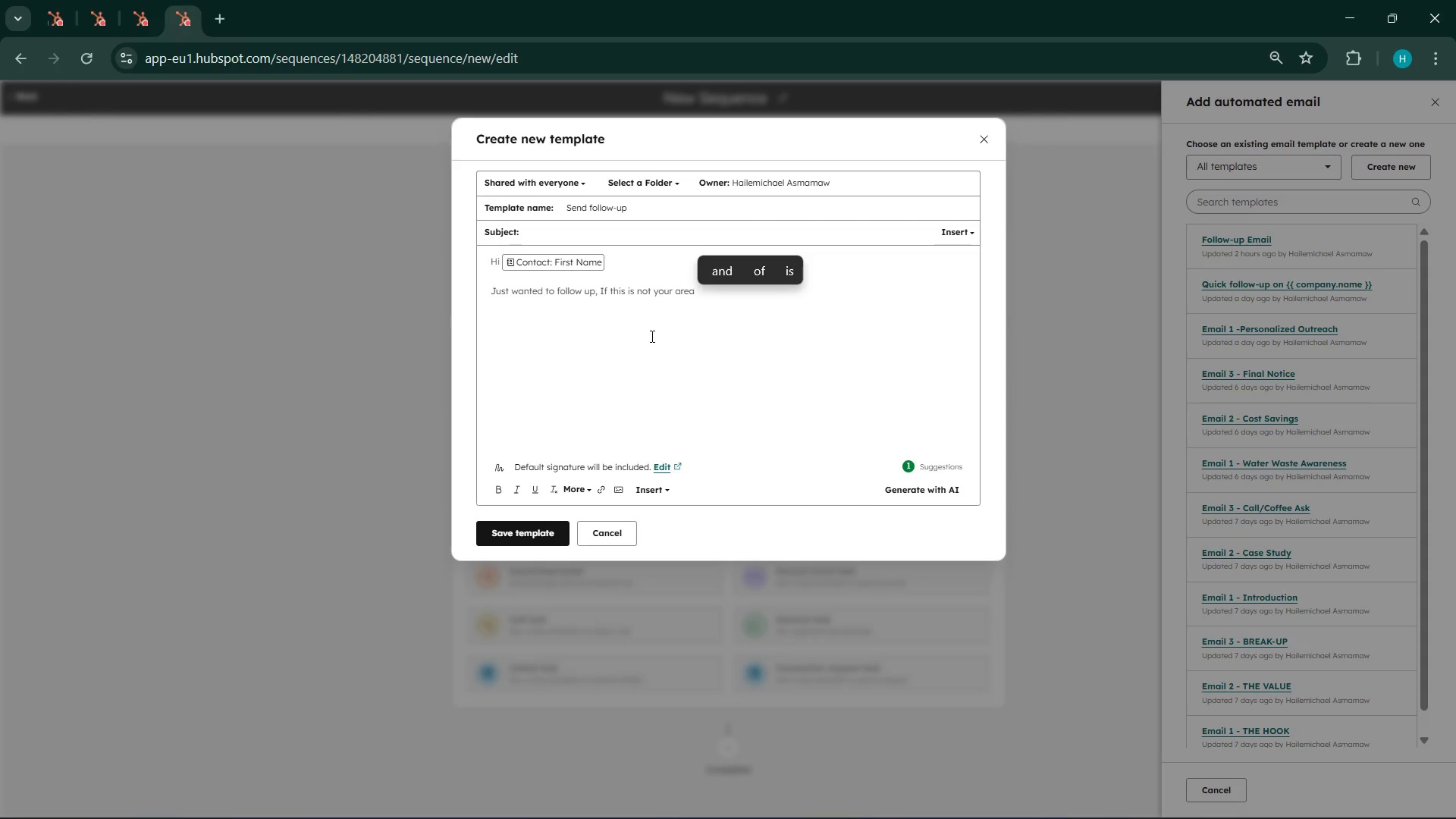 
wait(22.41)
 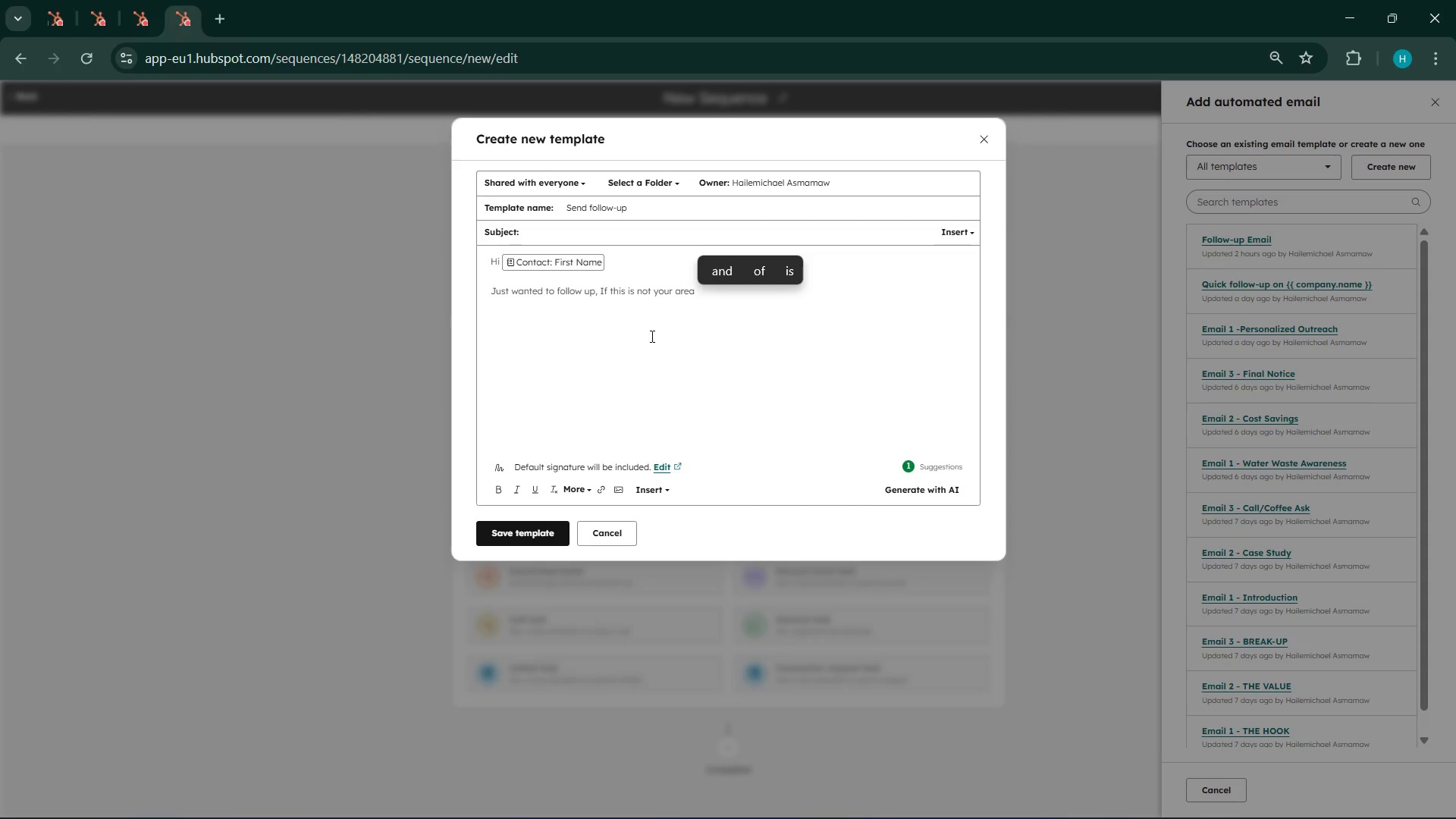 
double_click([541, 297])
 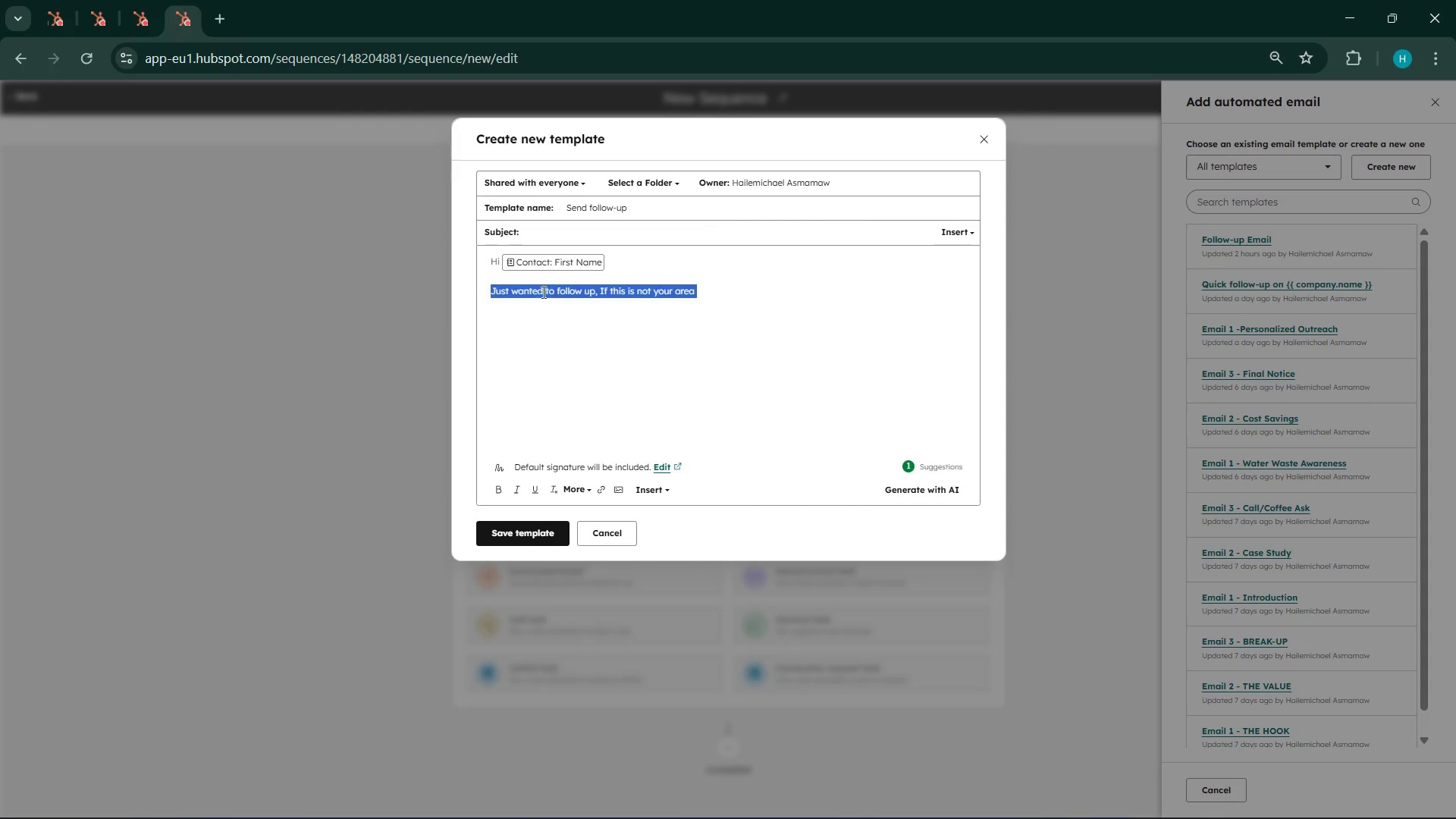 
triple_click([543, 291])
 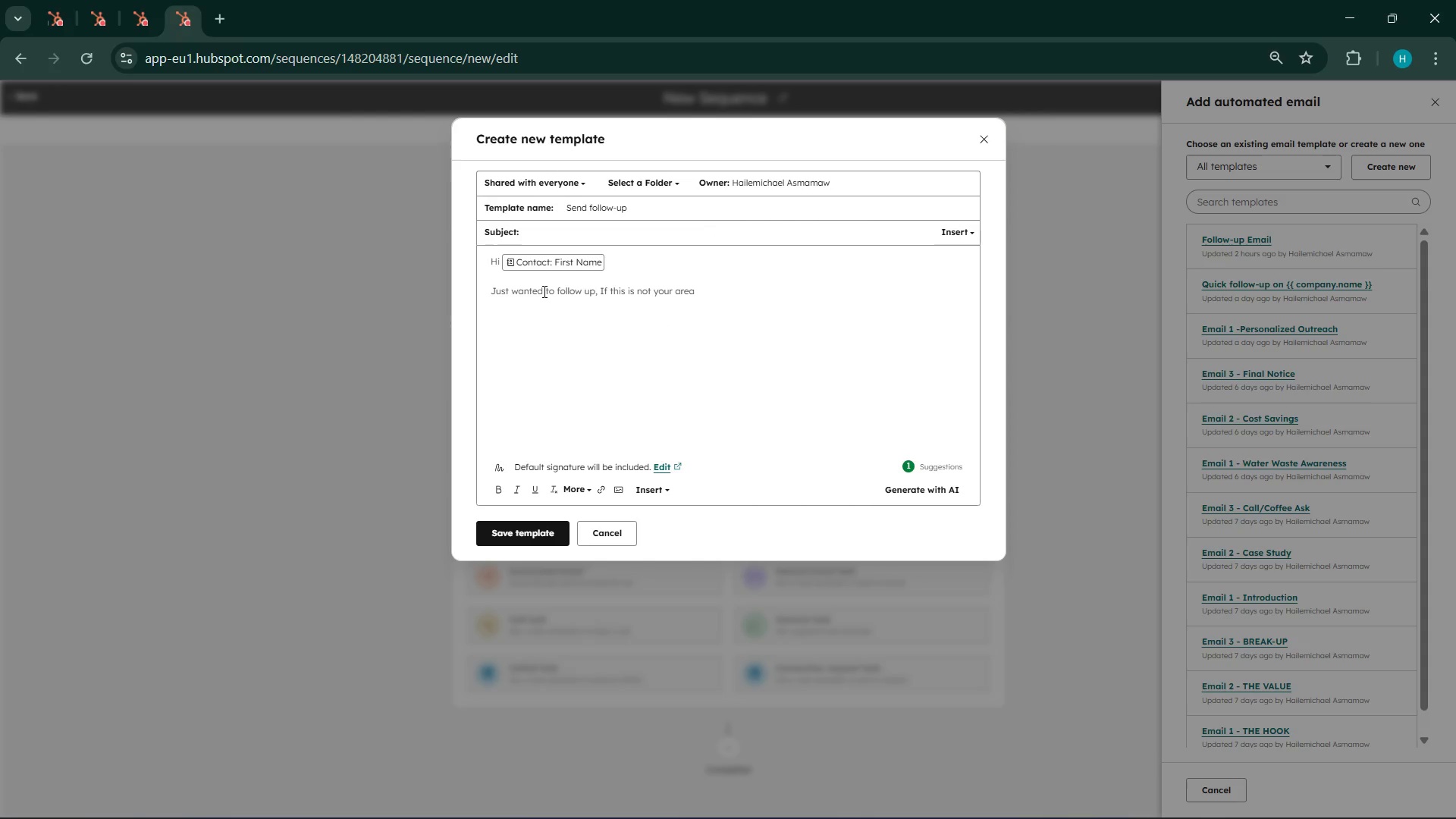 
key(Control+ControlLeft)
 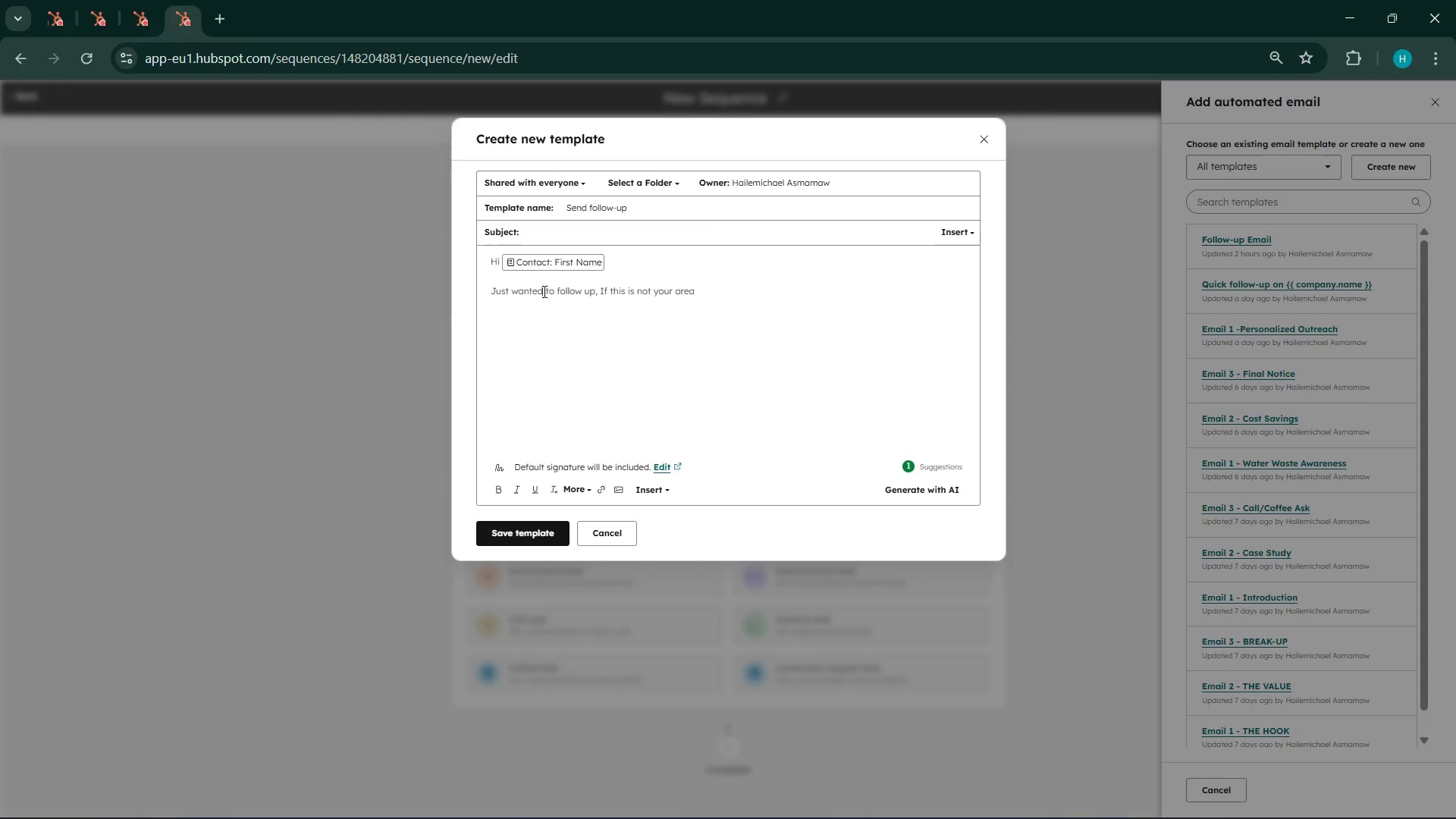 
key(Control+A)
 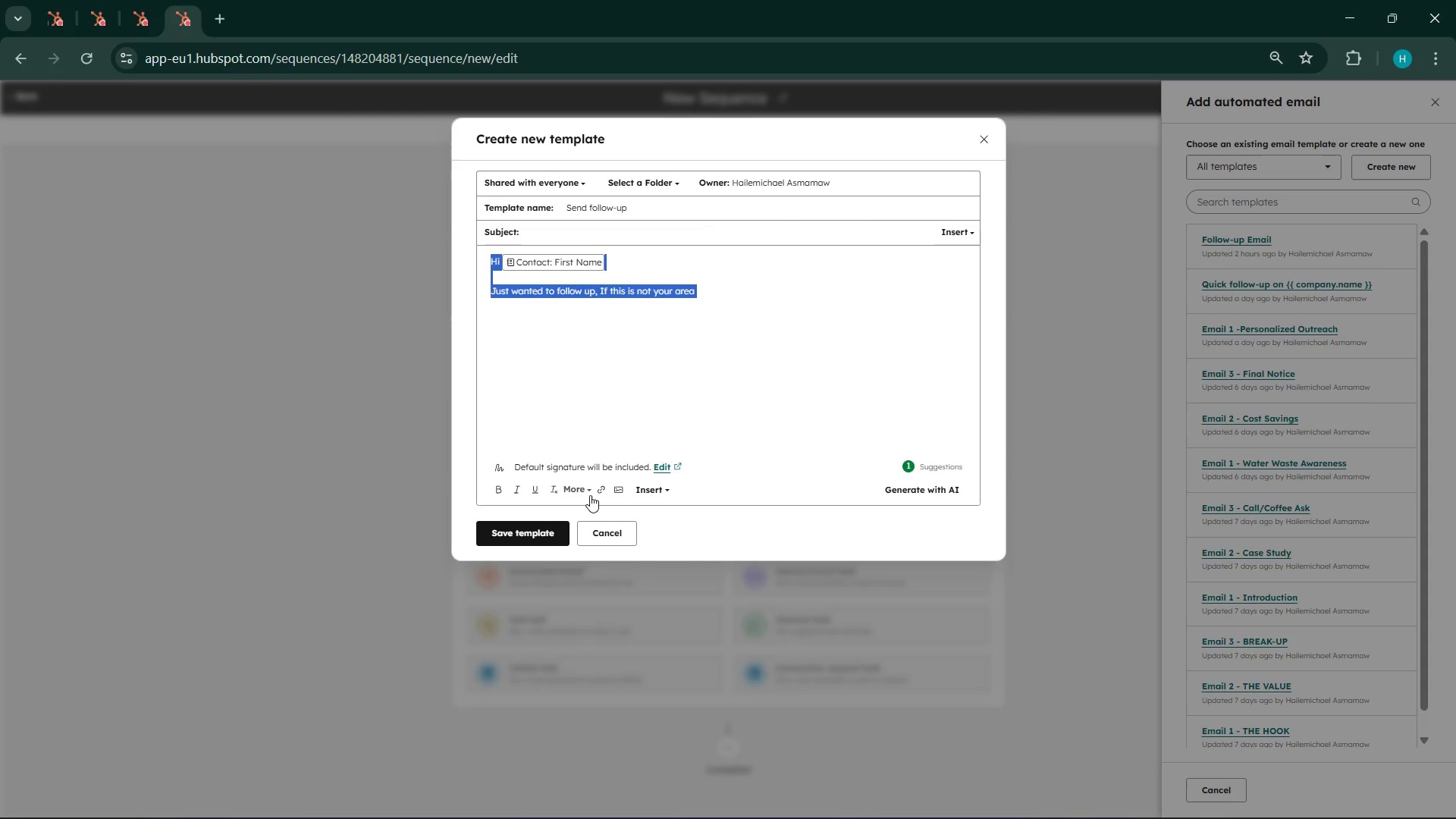 
left_click([588, 485])
 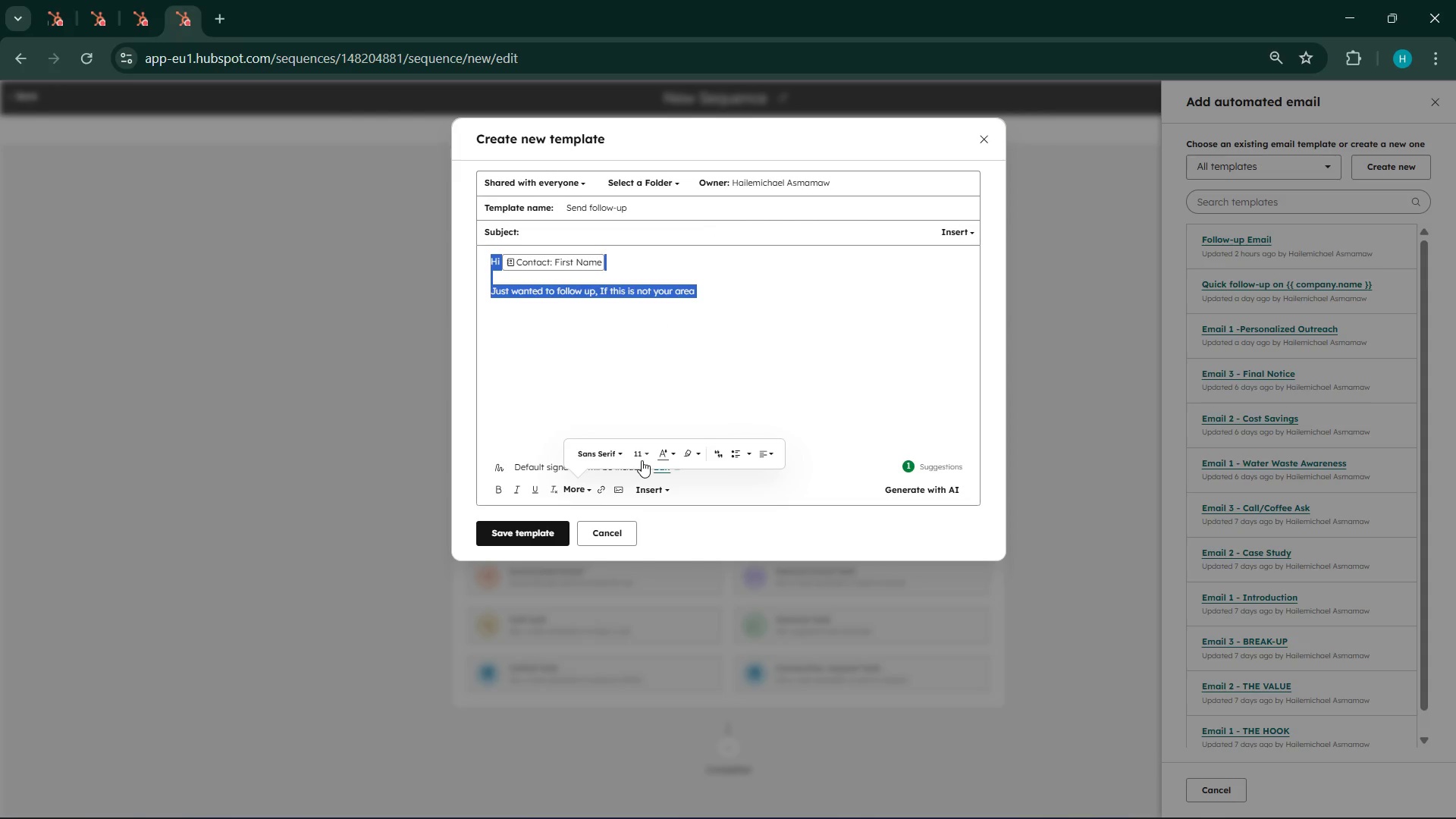 
left_click([644, 455])
 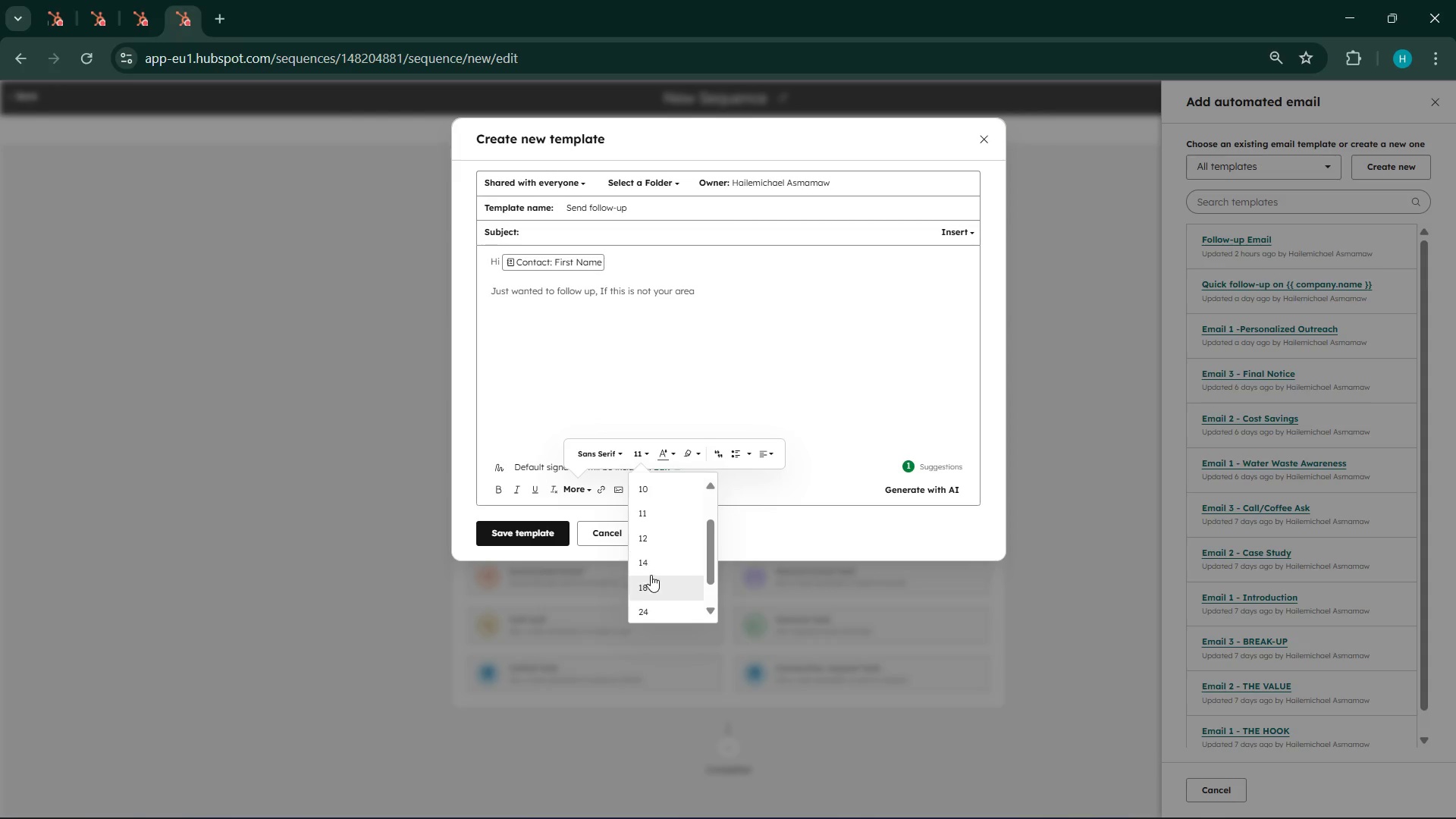 
left_click([652, 566])
 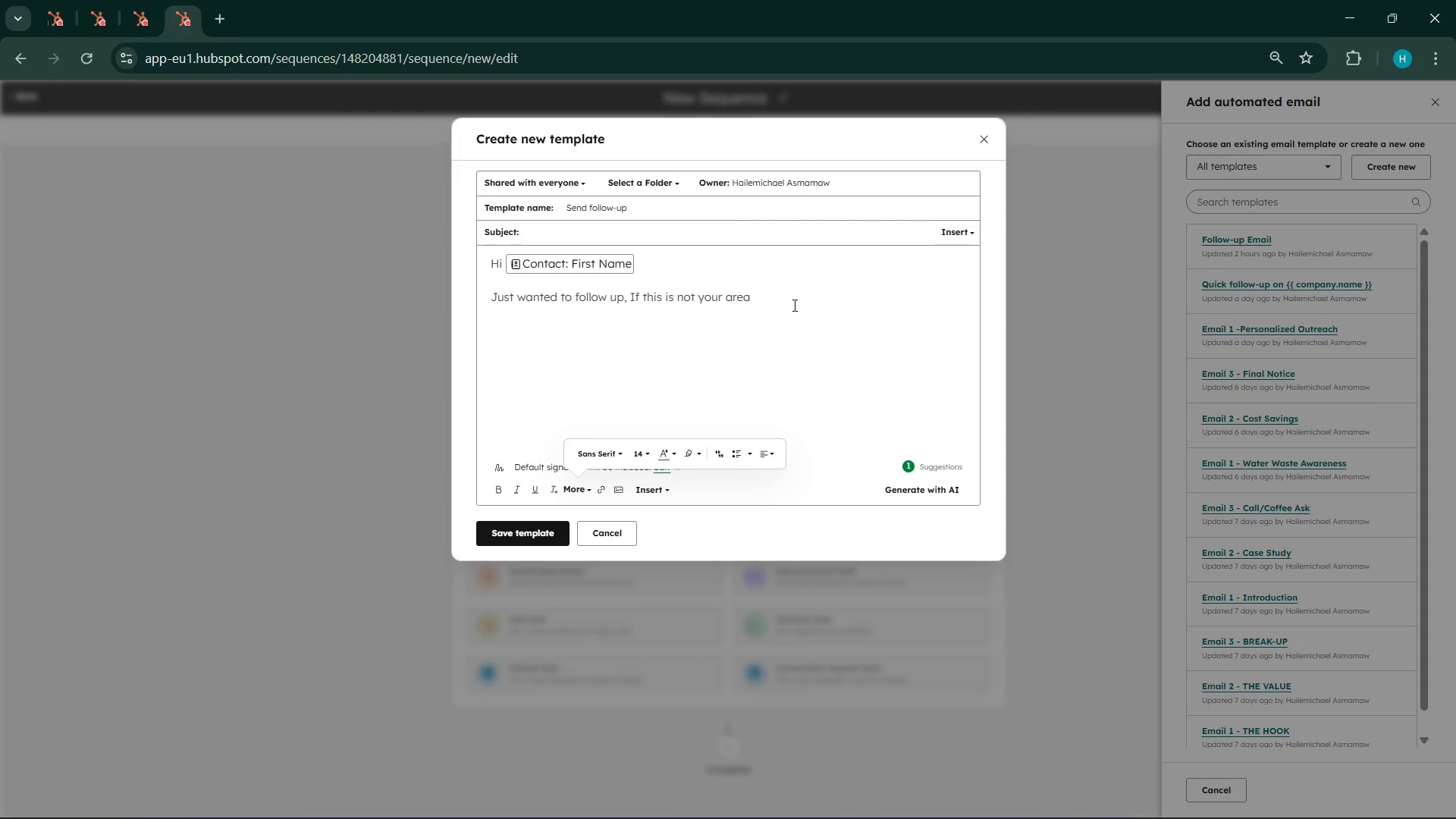 
left_click([793, 305])
 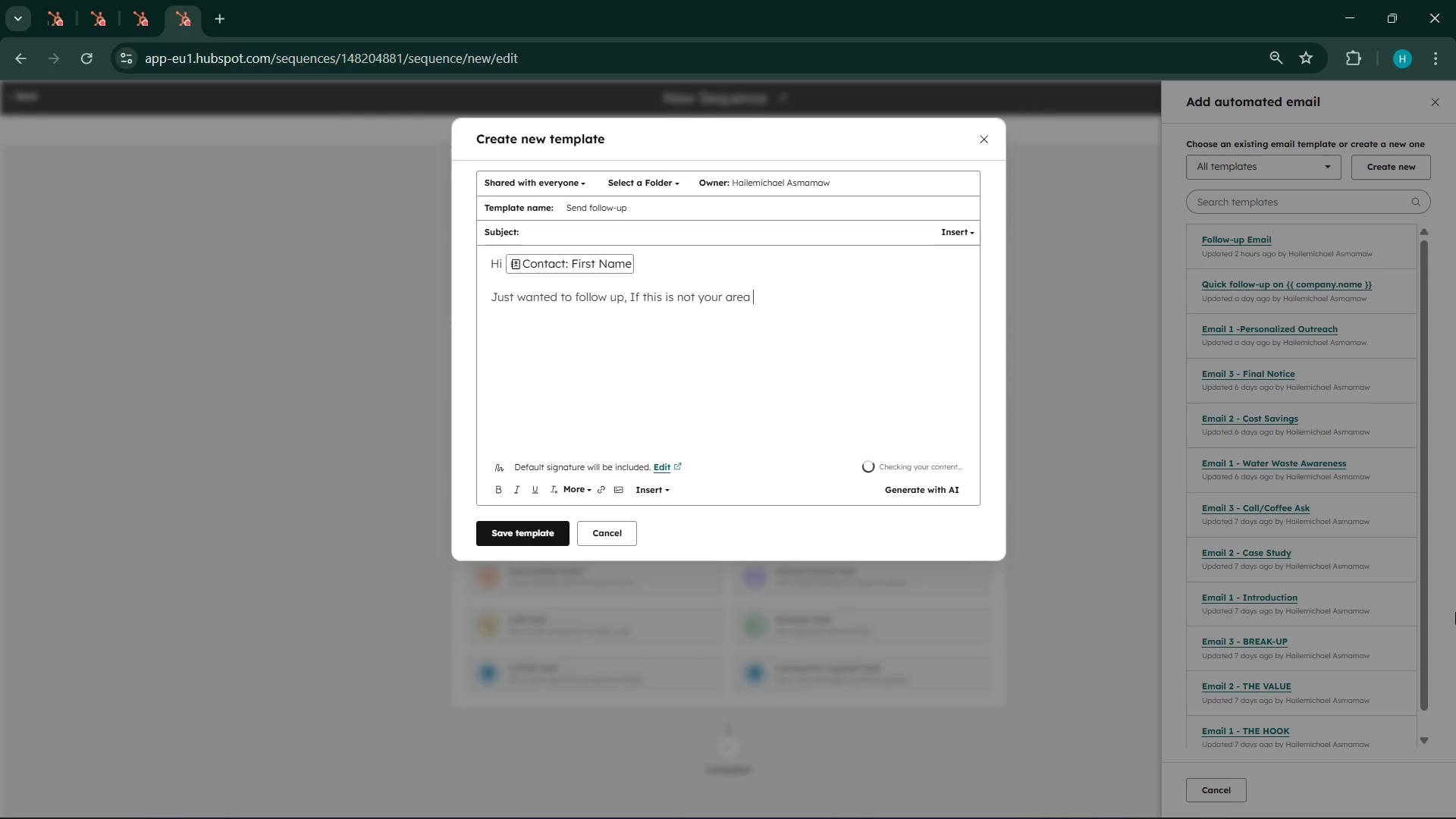 
key(Backspace)
 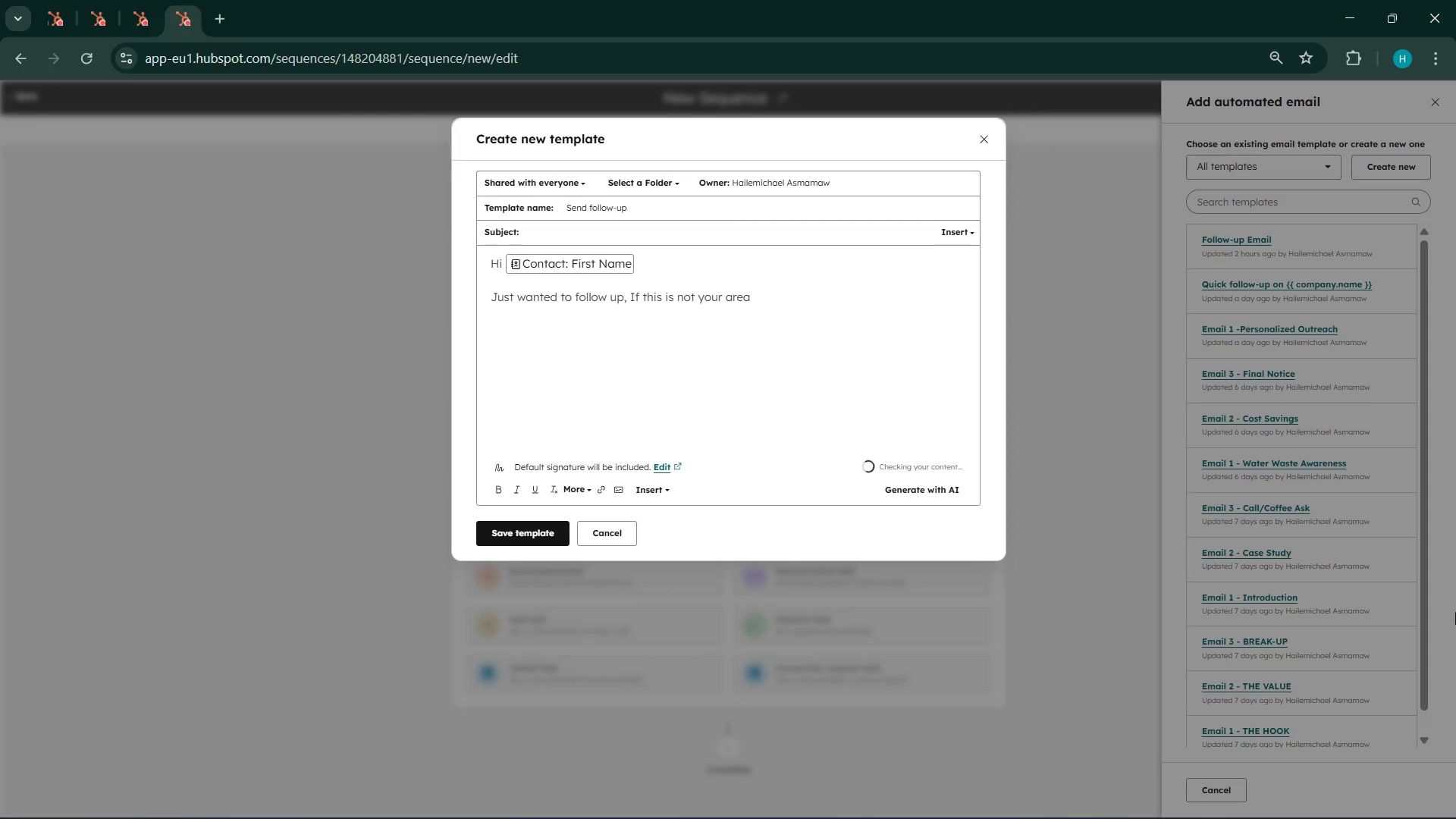 
key(Space)
 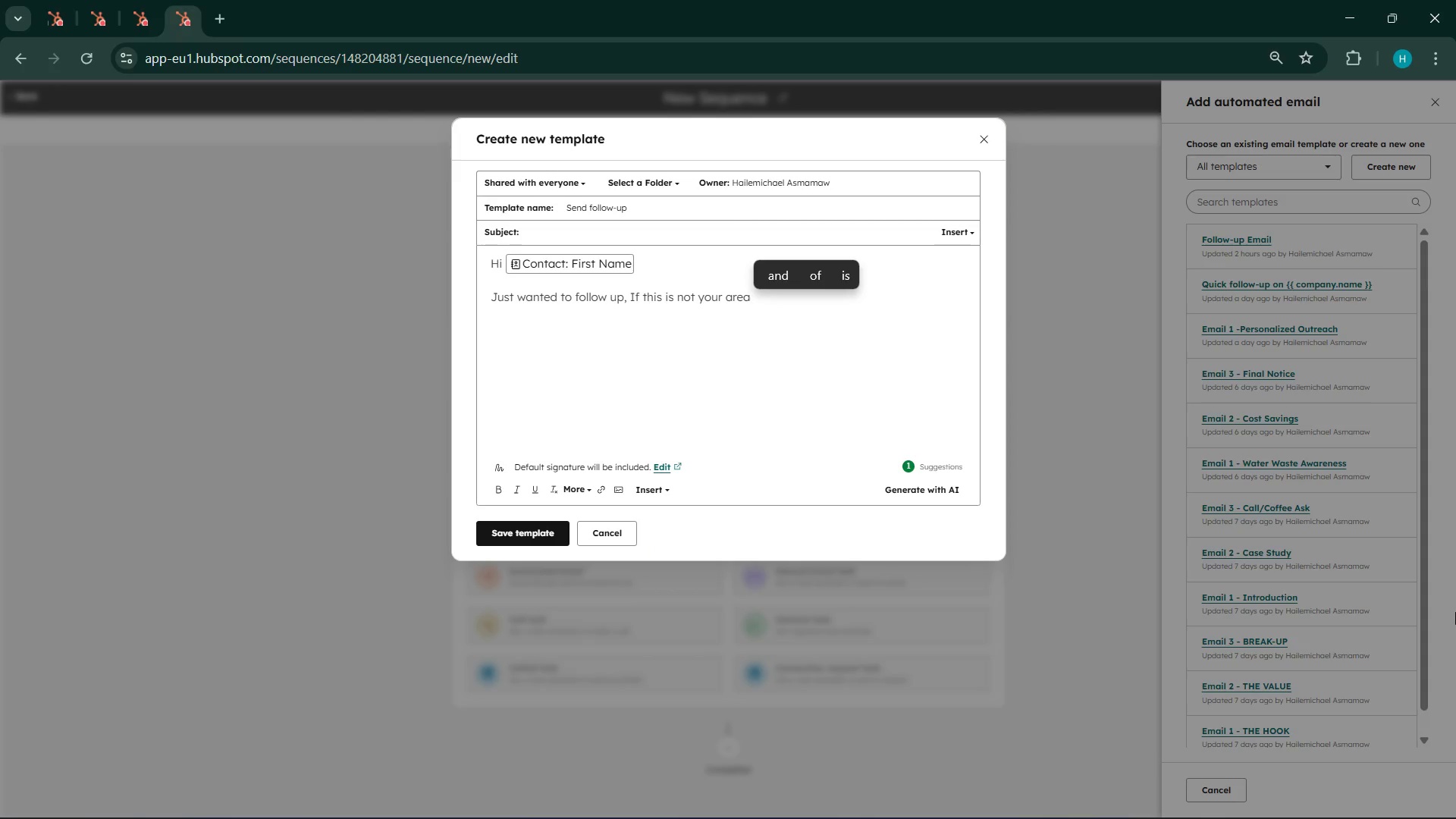 
key(Backspace)
type(, is there sok)
key(Backspace)
type(meone )
 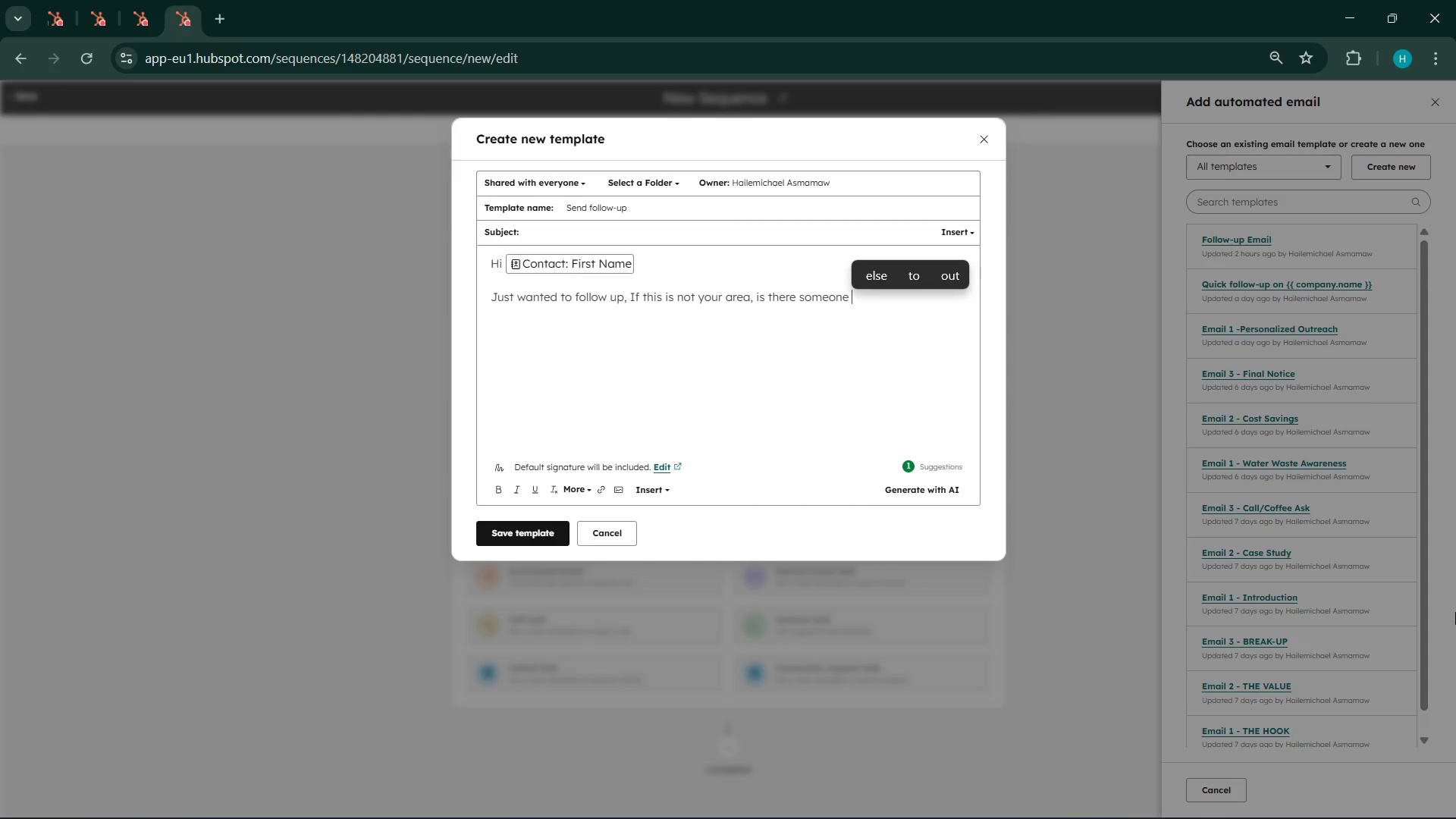 
wait(7.05)
 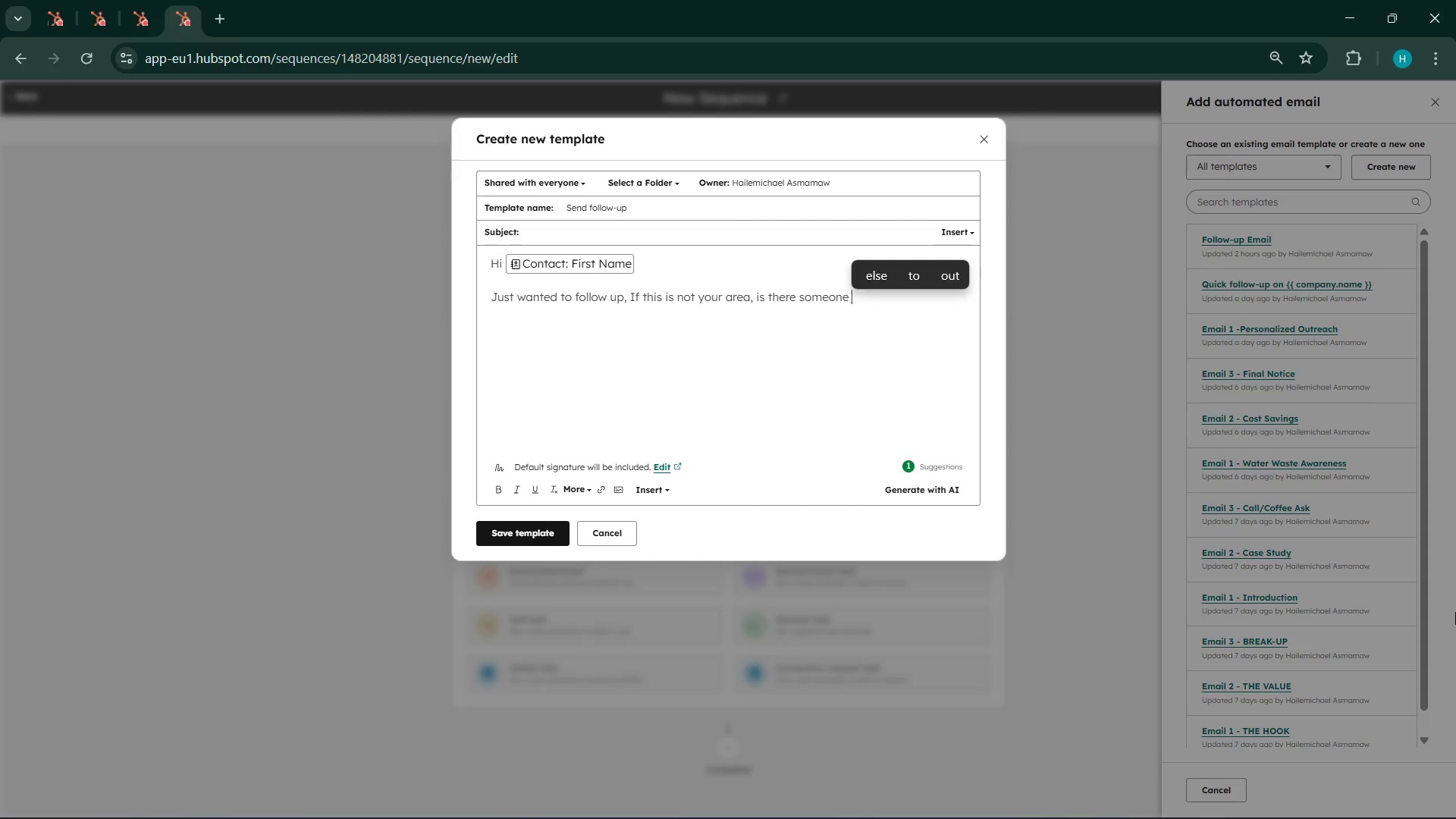 
type(on your tr)
key(Backspace)
type(ea, )
key(Backspace)
key(Backspace)
type(m handelin)
 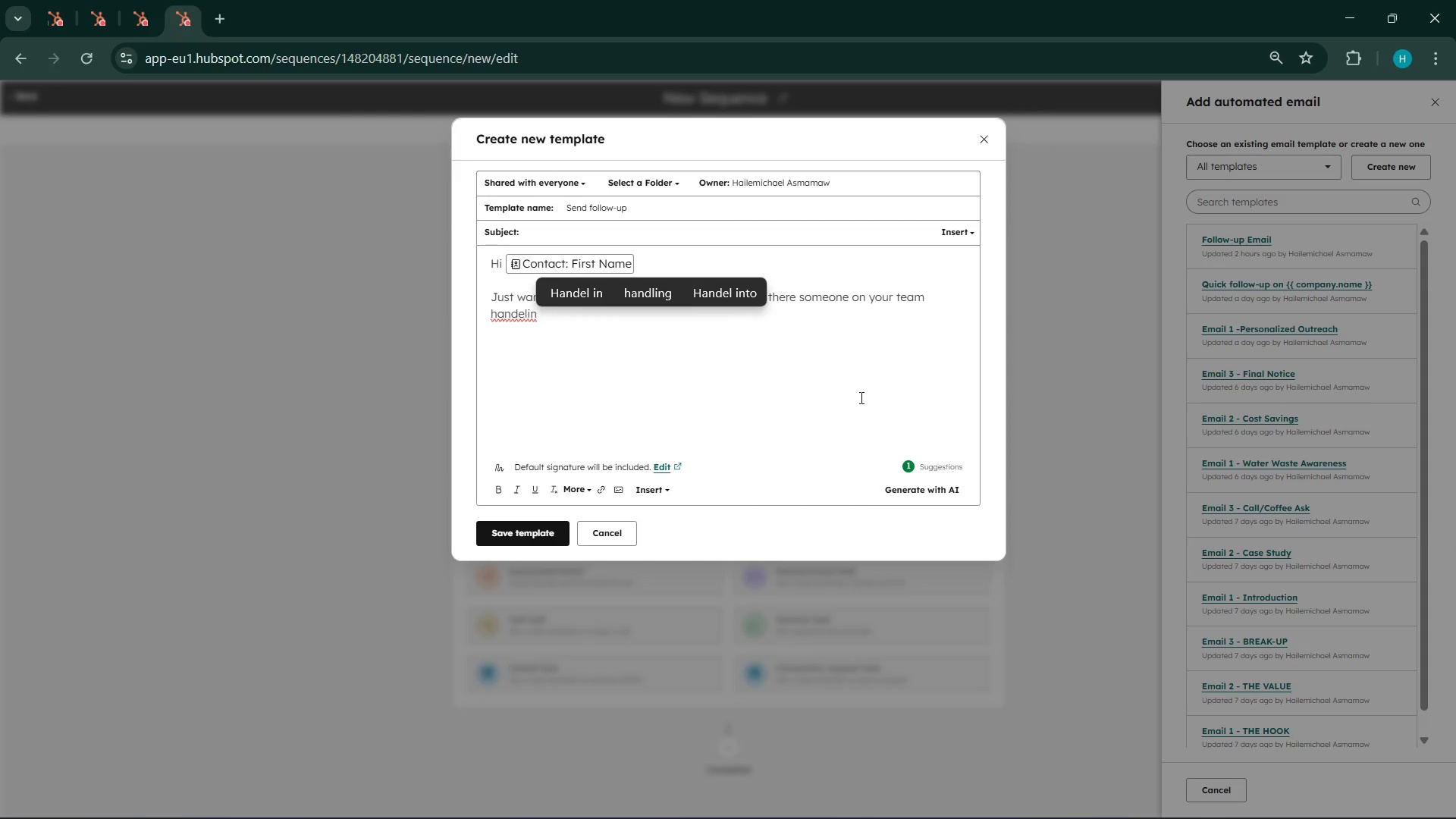 
left_click([660, 286])
 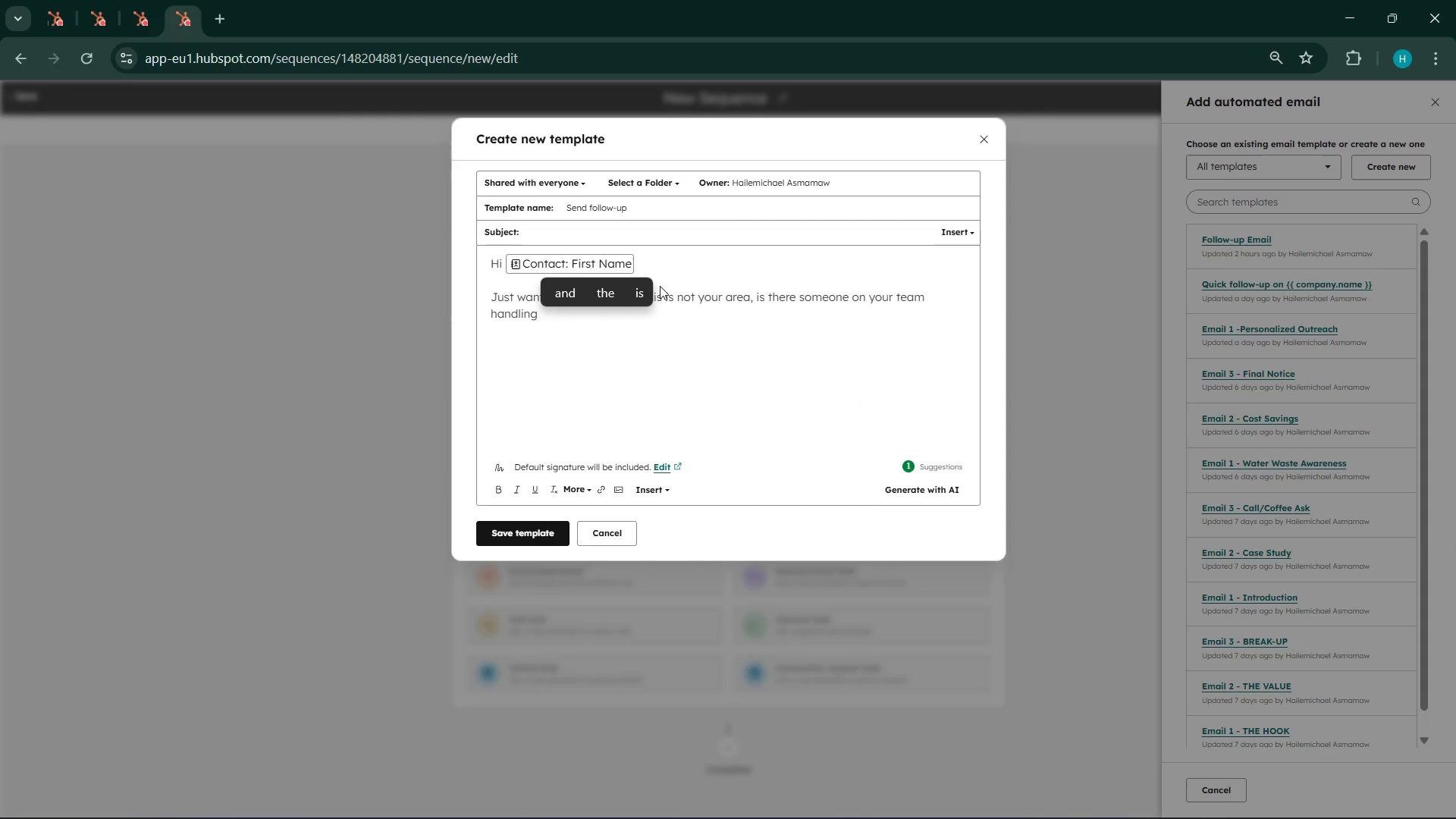 
wait(13.69)
 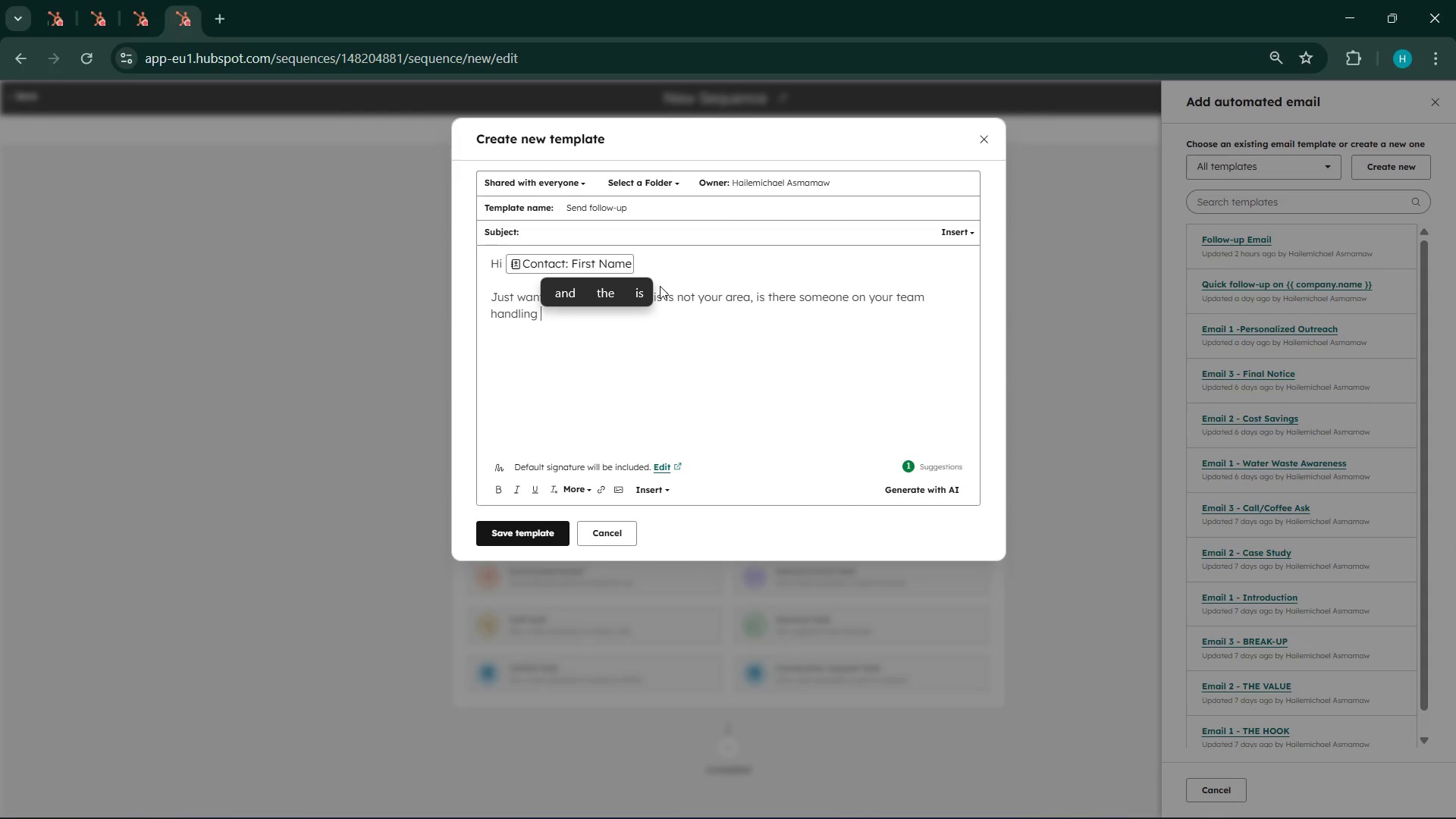 
type(Cold)
 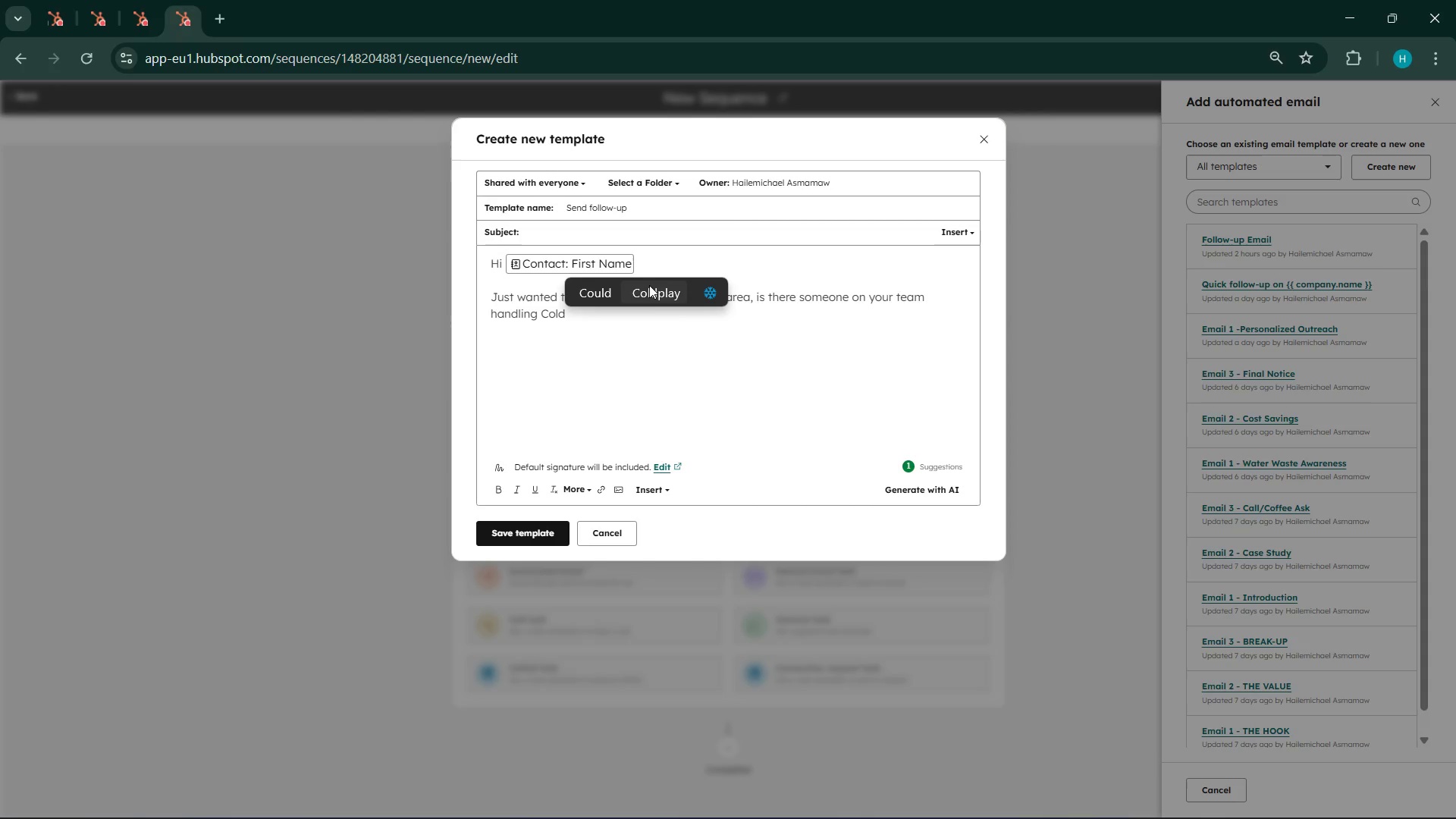 
left_click([830, 805])
 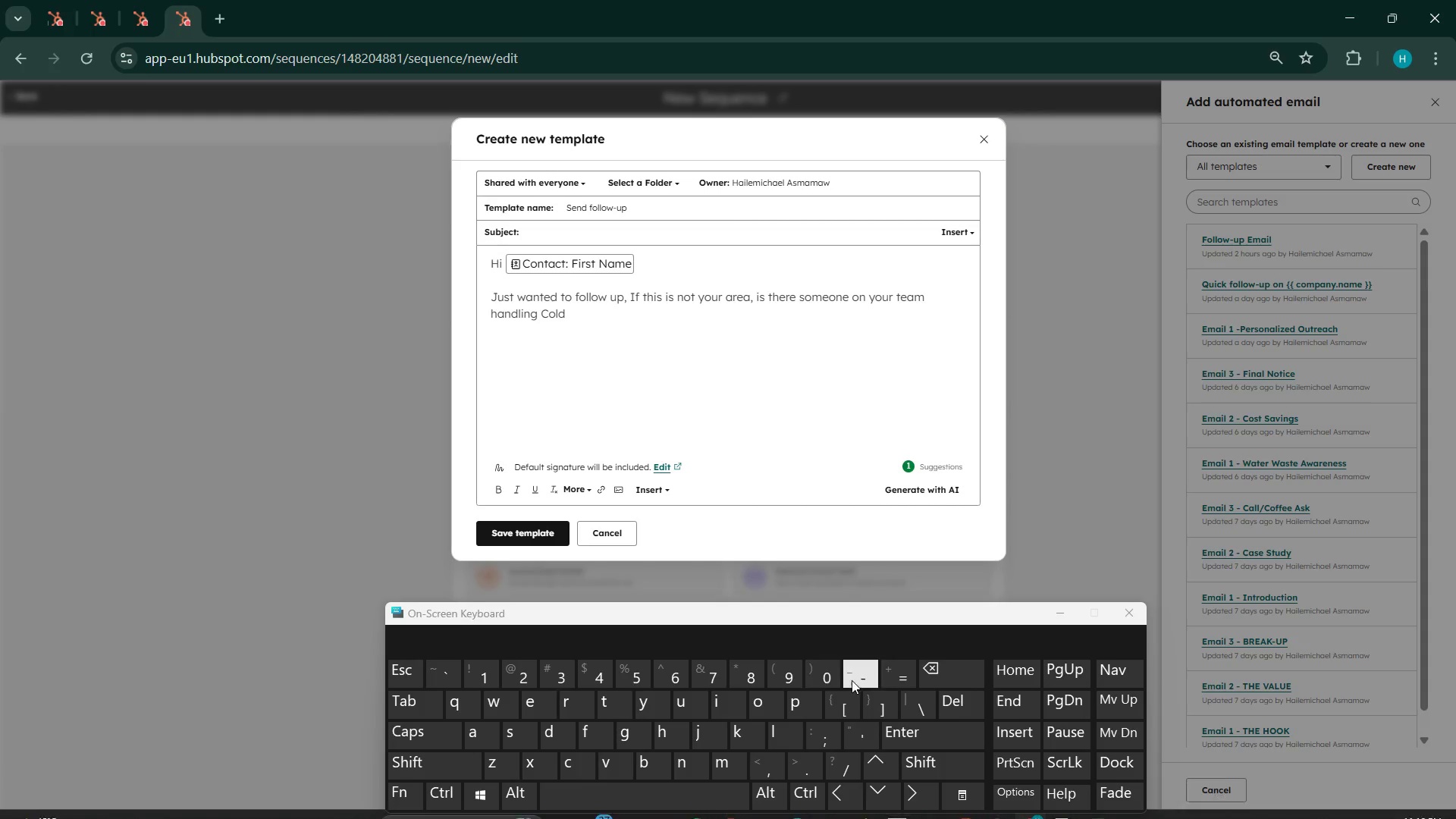 
key(Minus)
 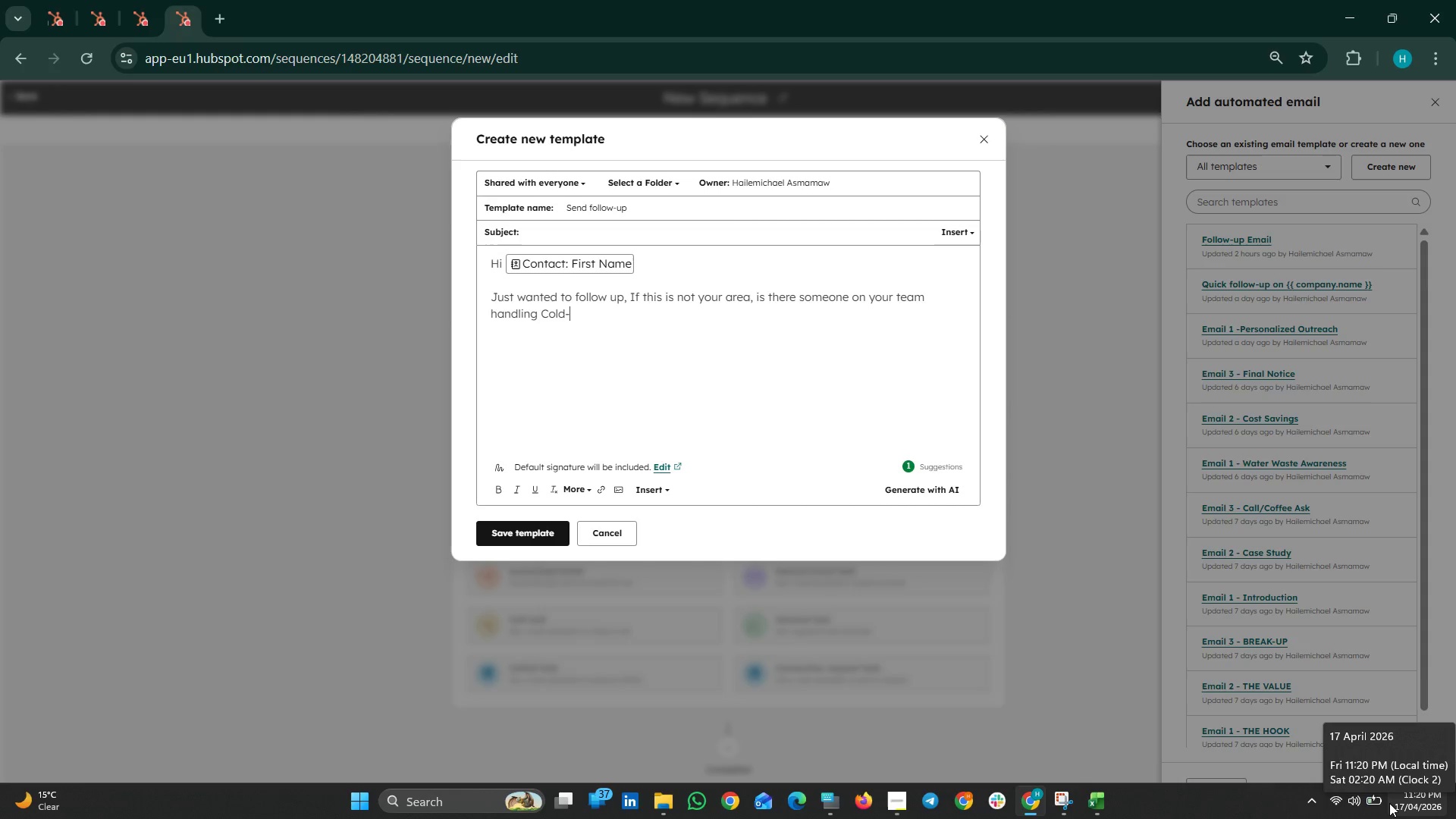 
wait(18.62)
 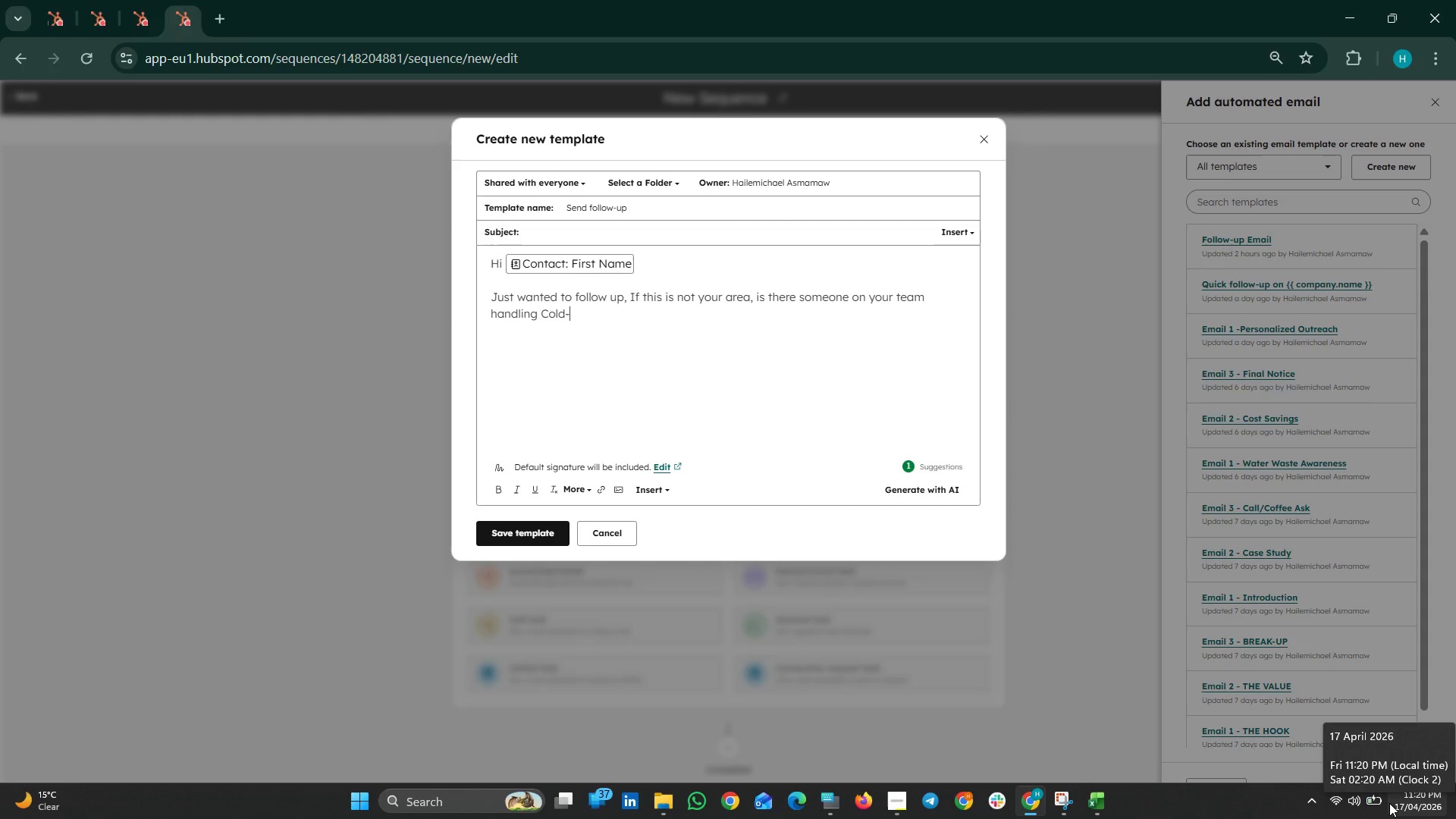 
type(chain Logistica)
 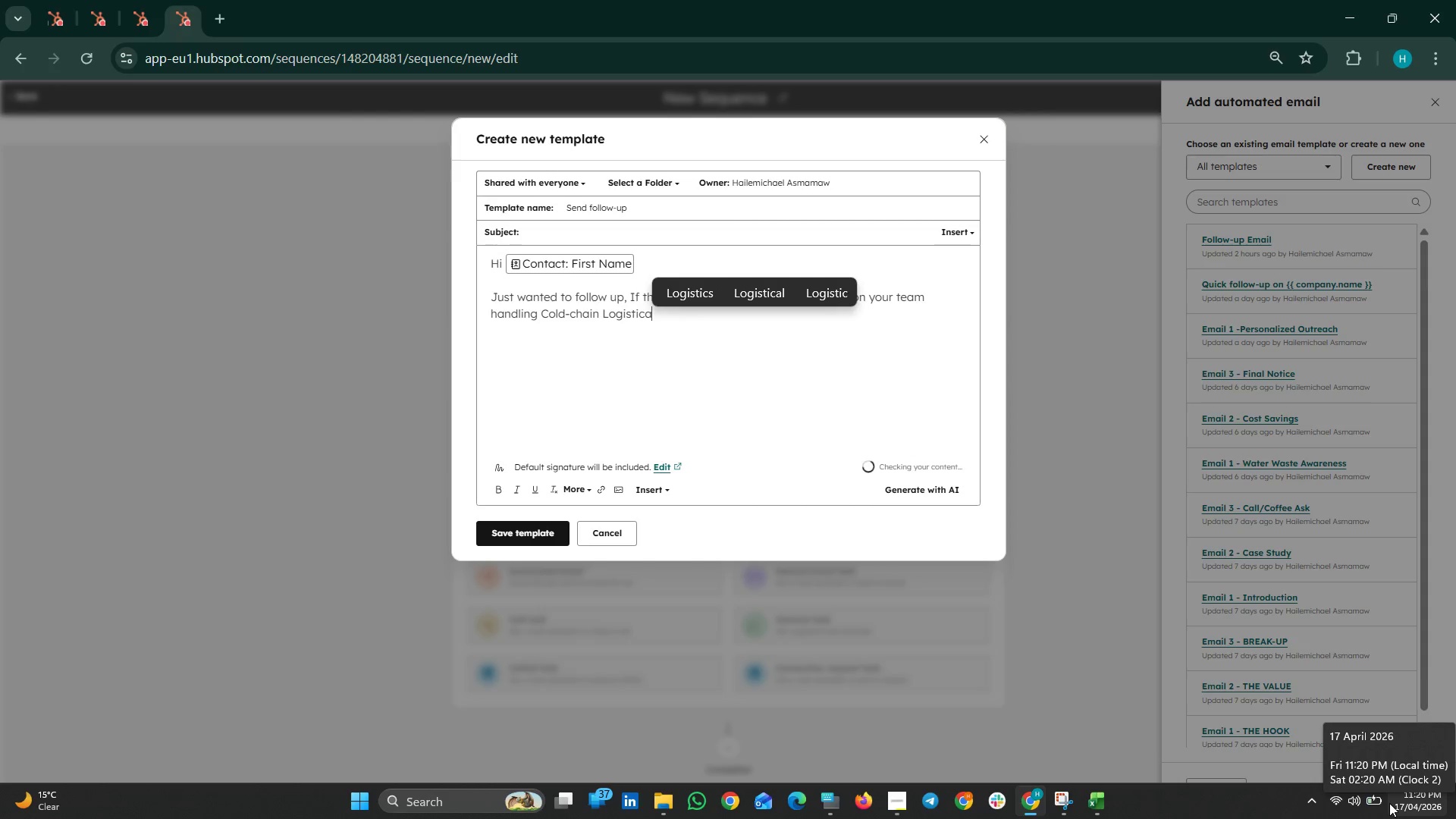 
left_click([692, 284])
 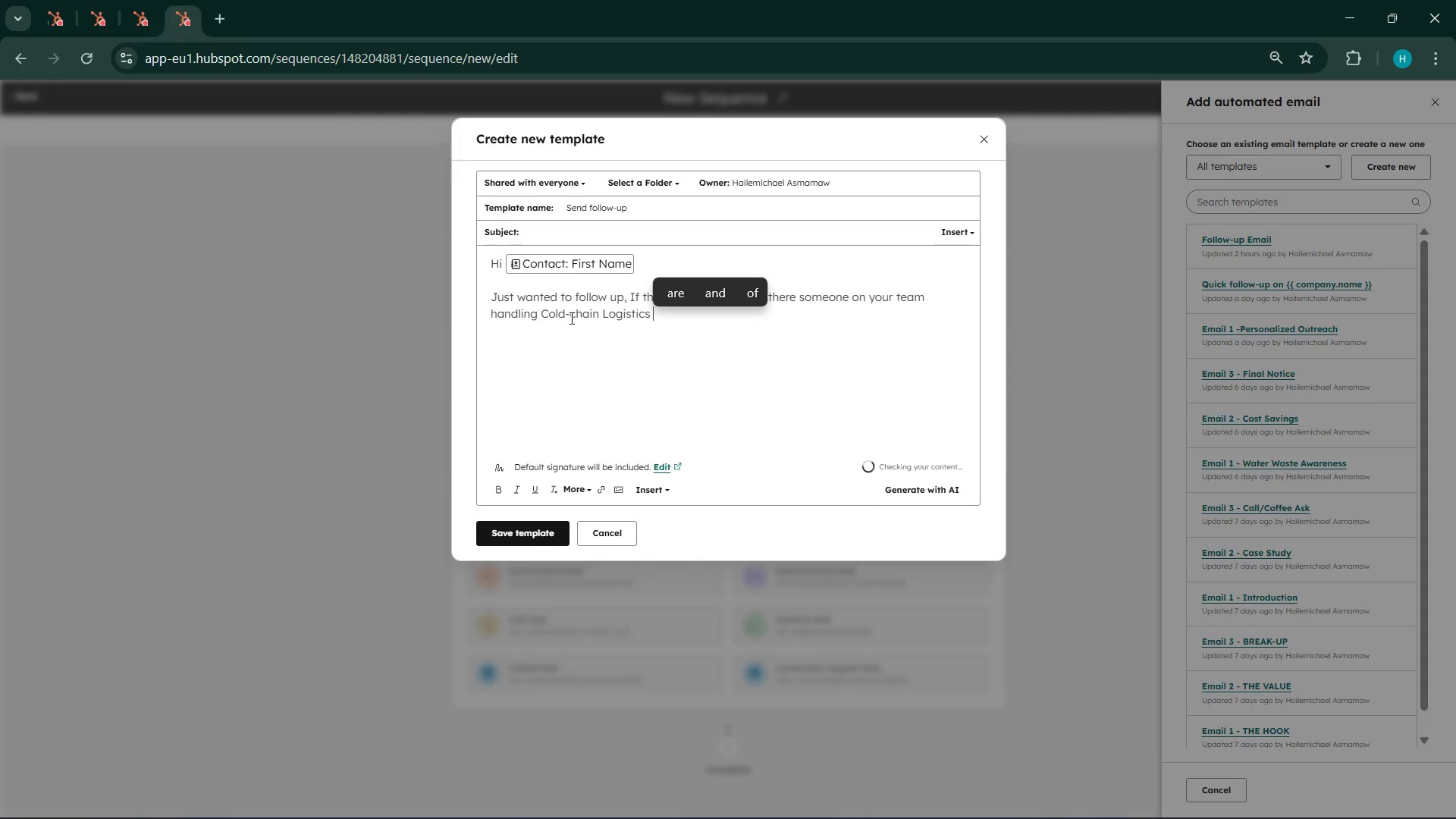 
left_click([573, 320])
 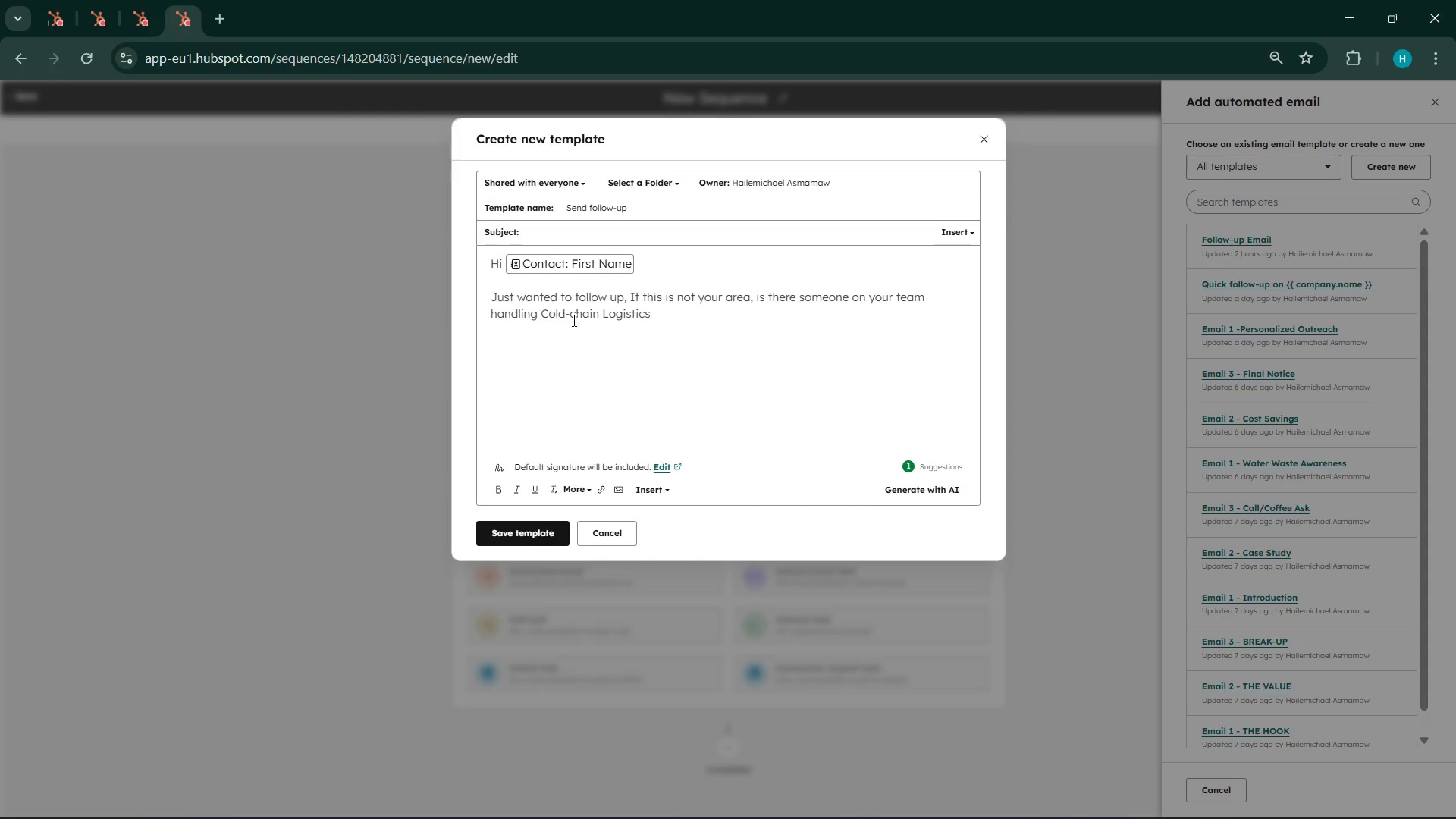 
left_click([573, 320])
 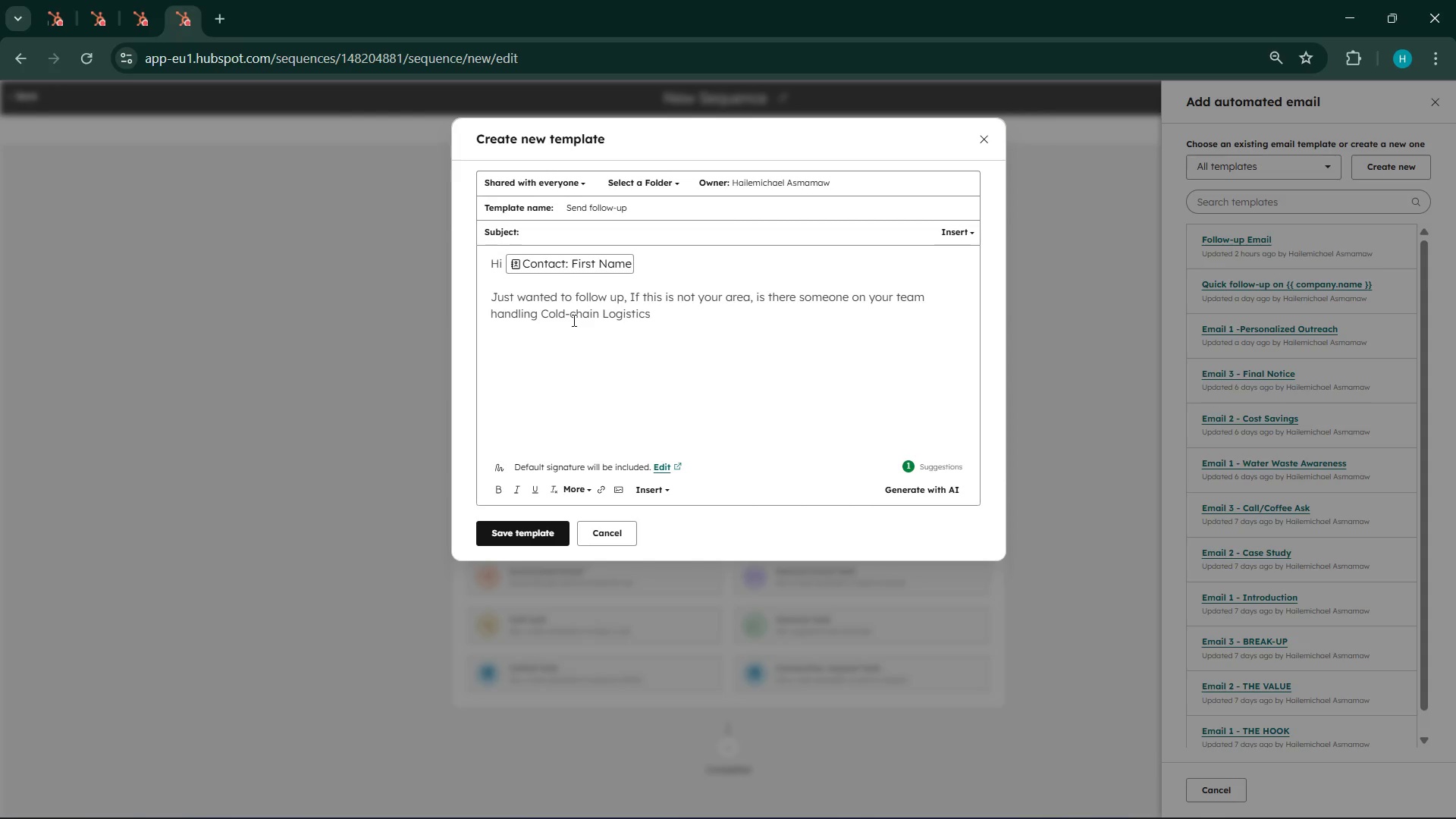 
key(Delete)
 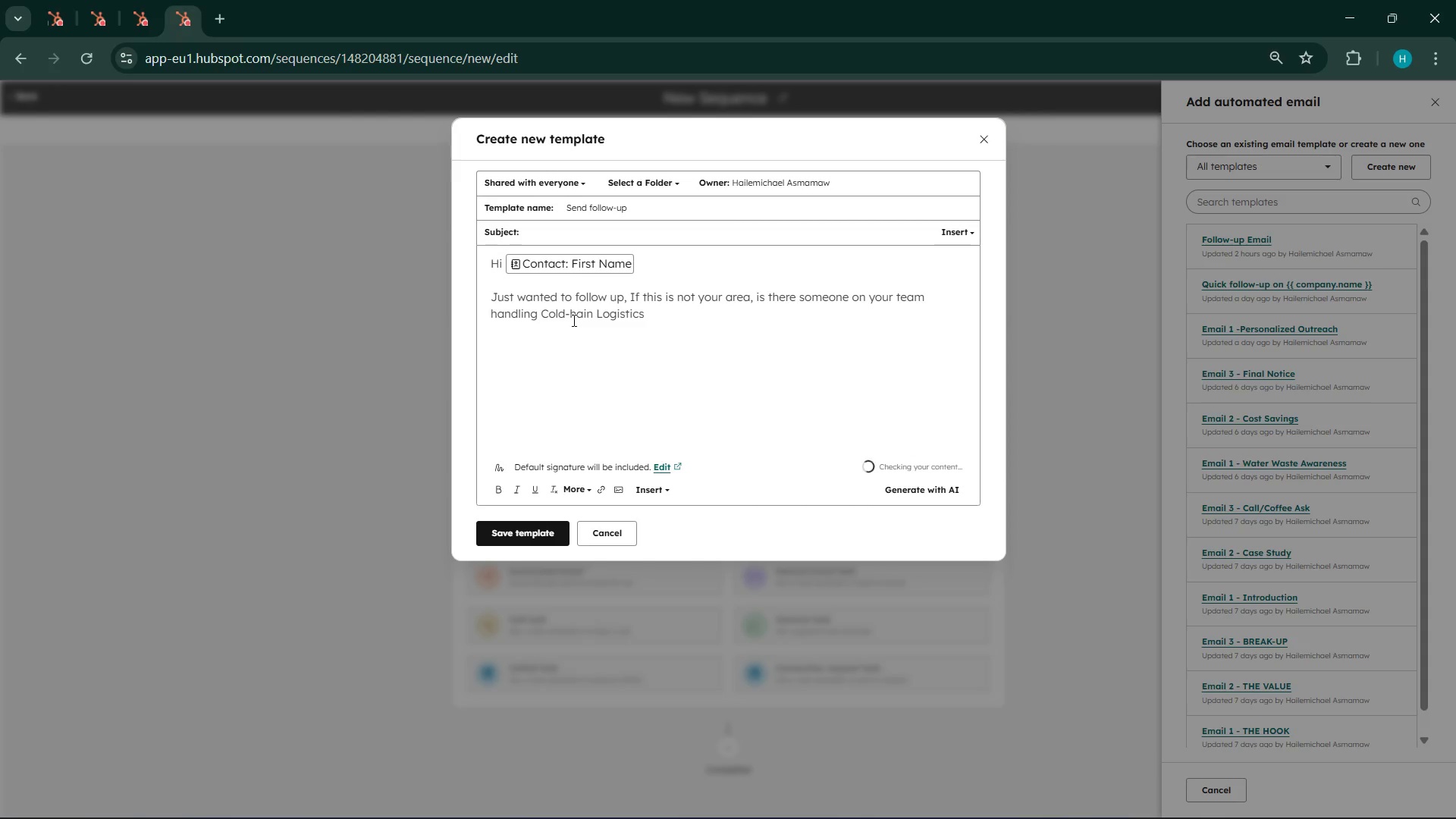 
key(Shift+C)
 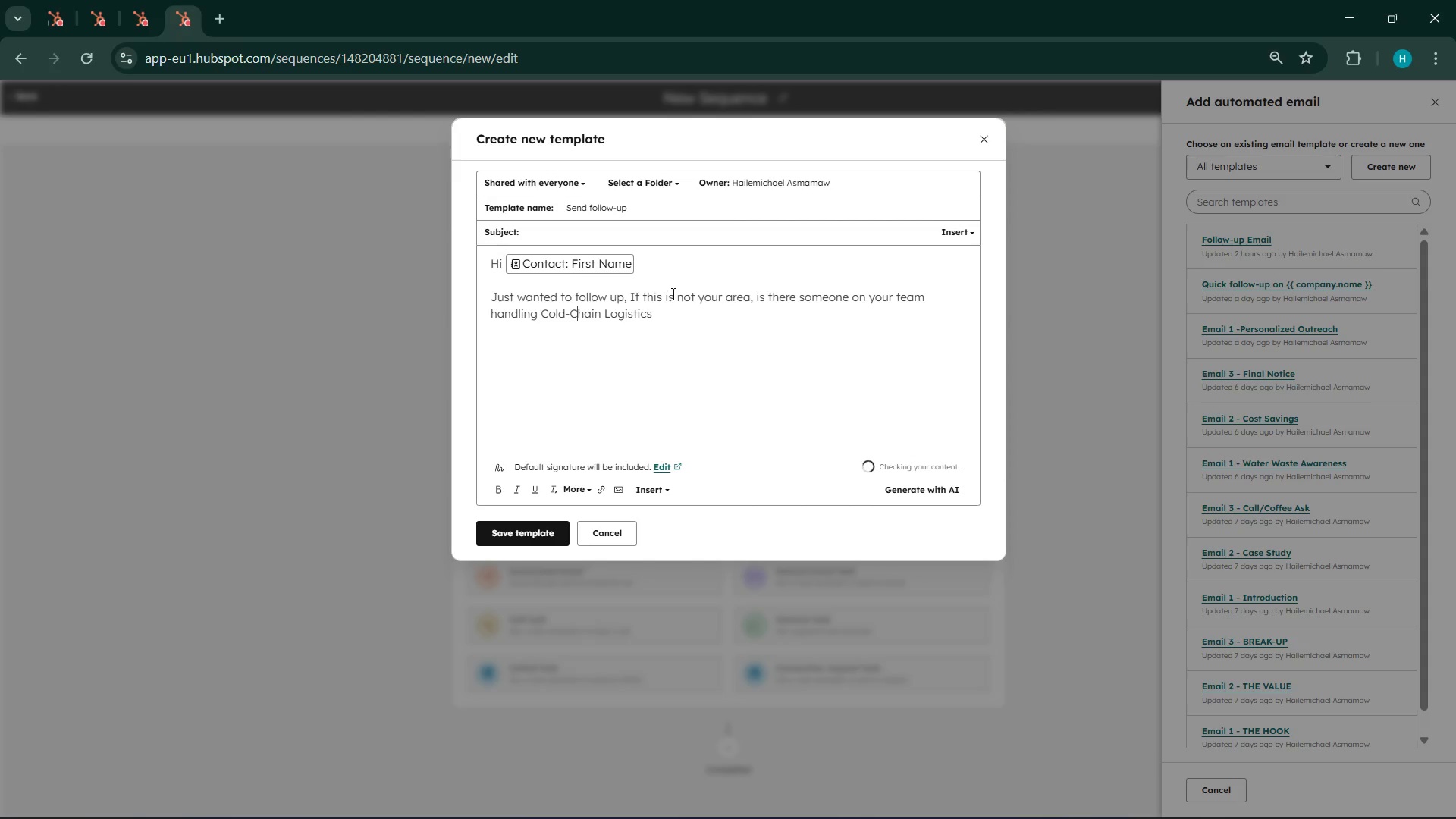 
left_click([664, 320])
 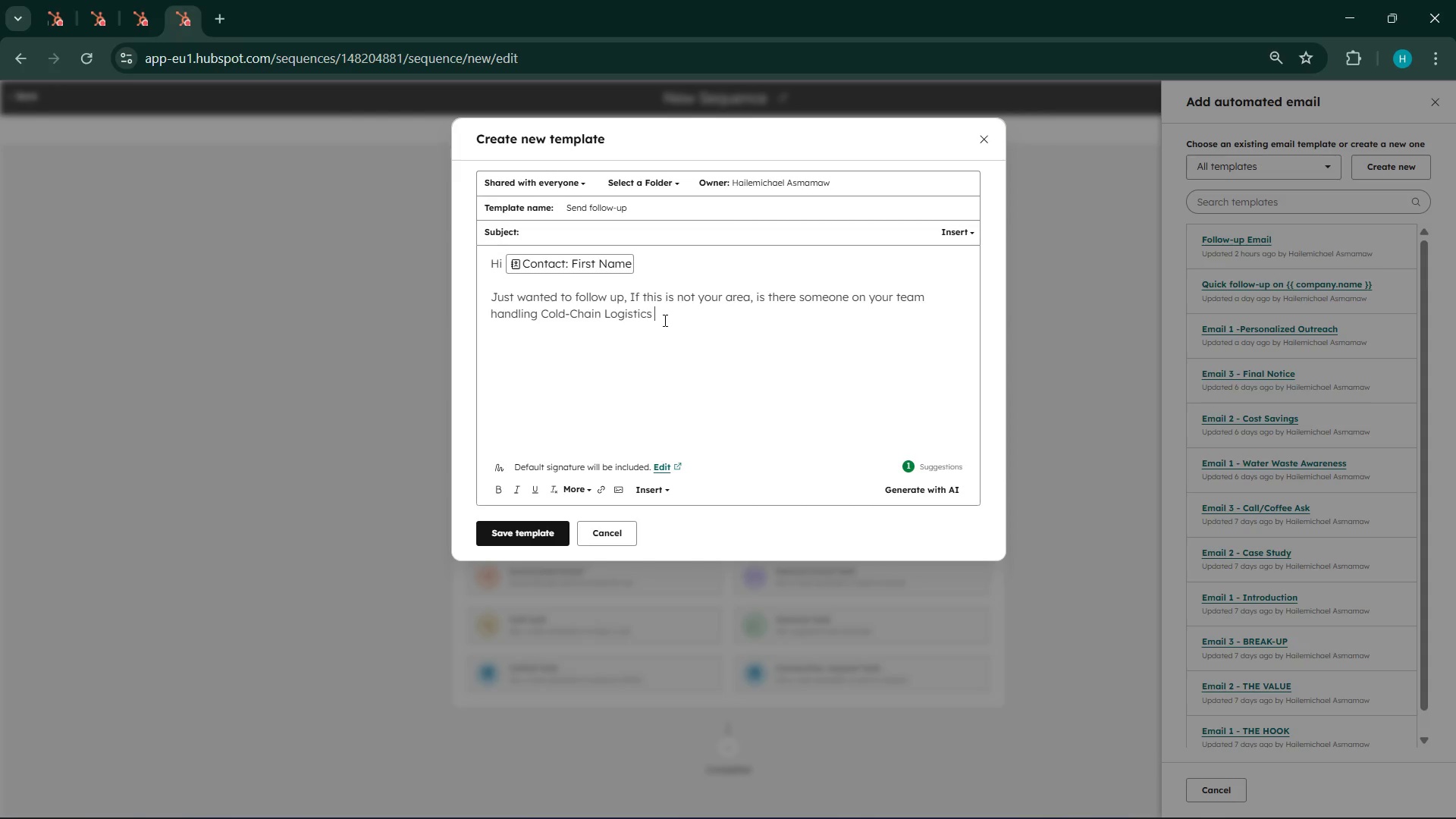 
left_click_drag(start_coordinate=[664, 320], to_coordinate=[542, 322])
 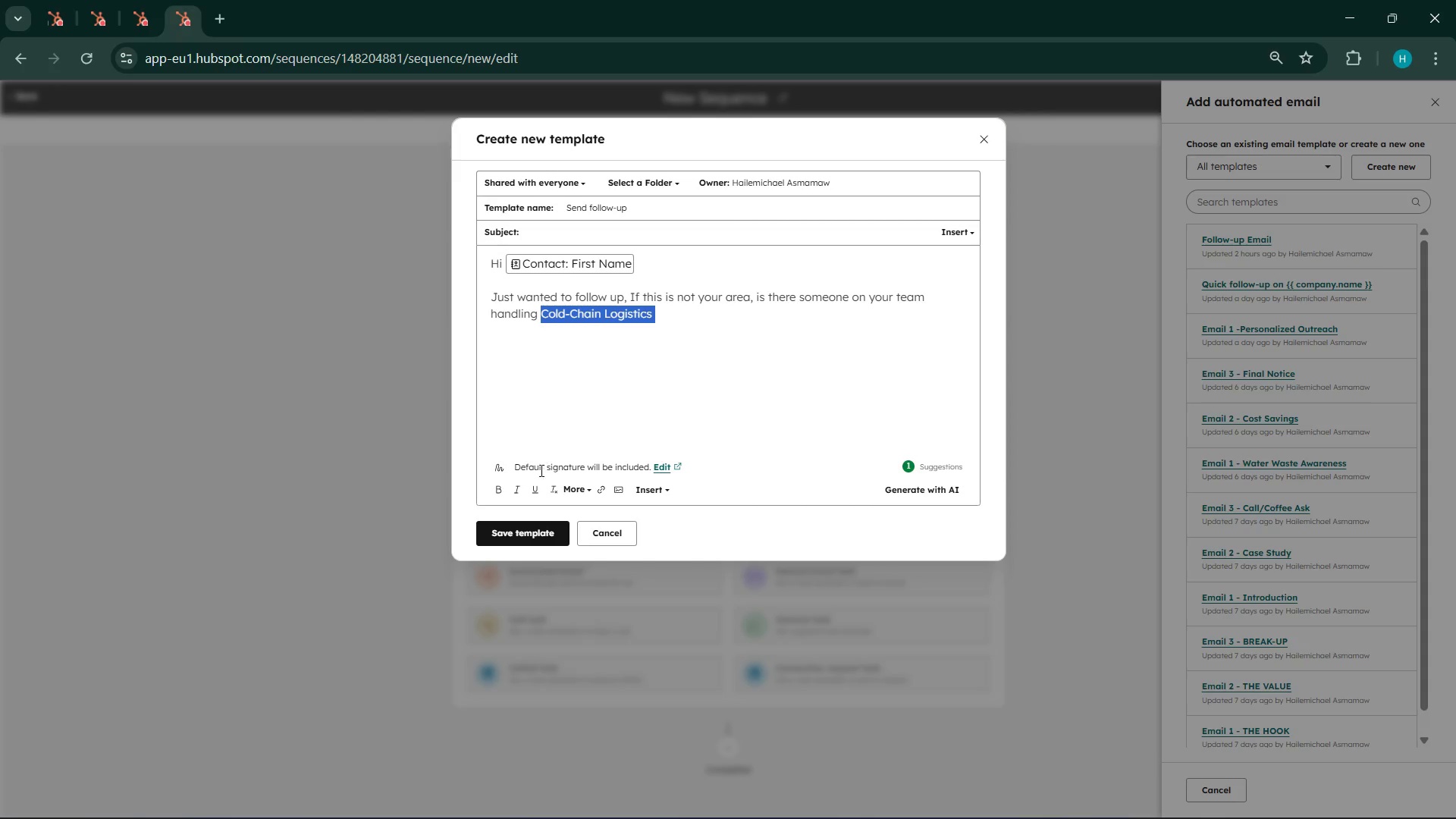 
left_click([498, 491])
 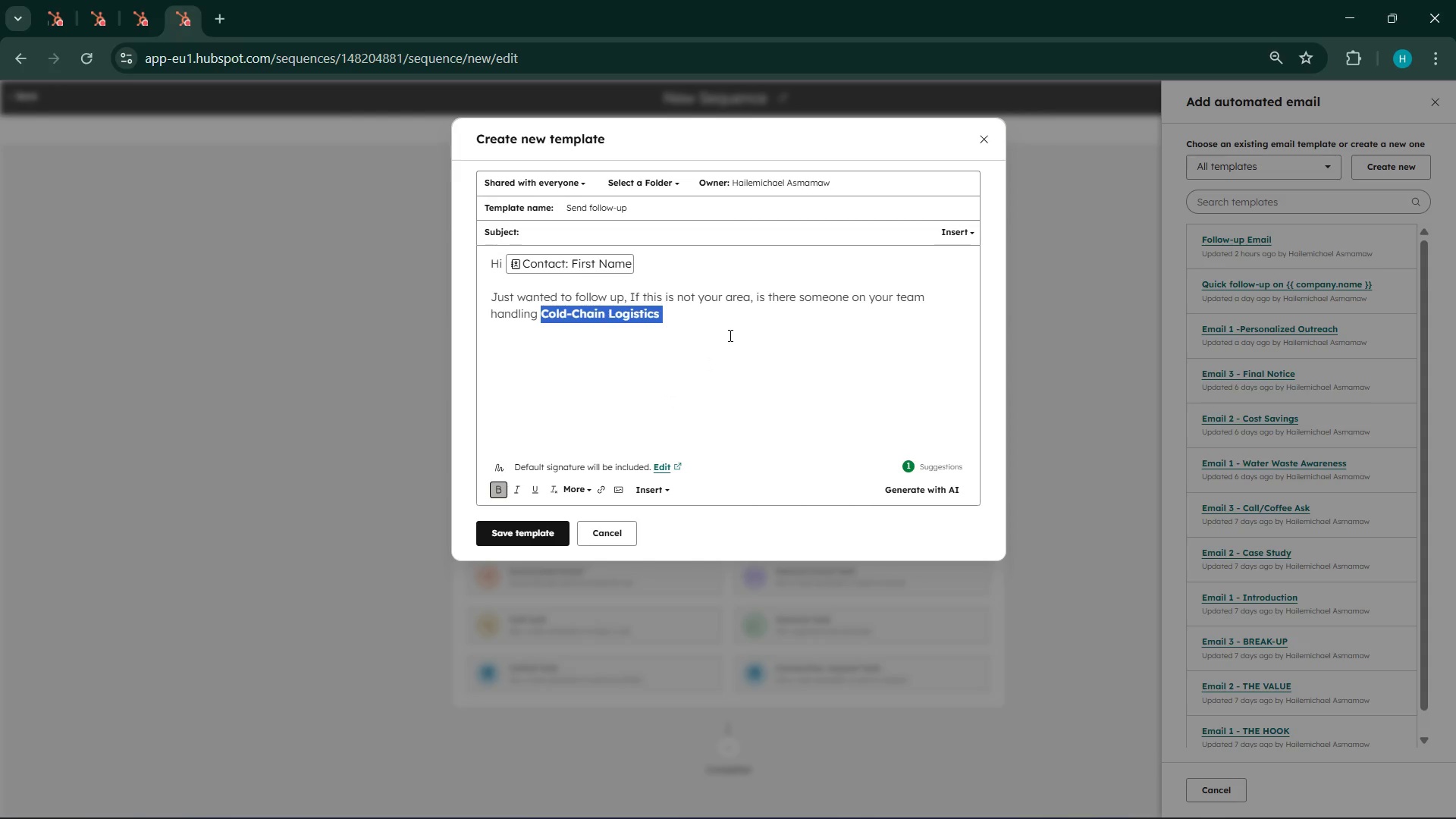 
left_click_drag(start_coordinate=[730, 324], to_coordinate=[730, 319])
 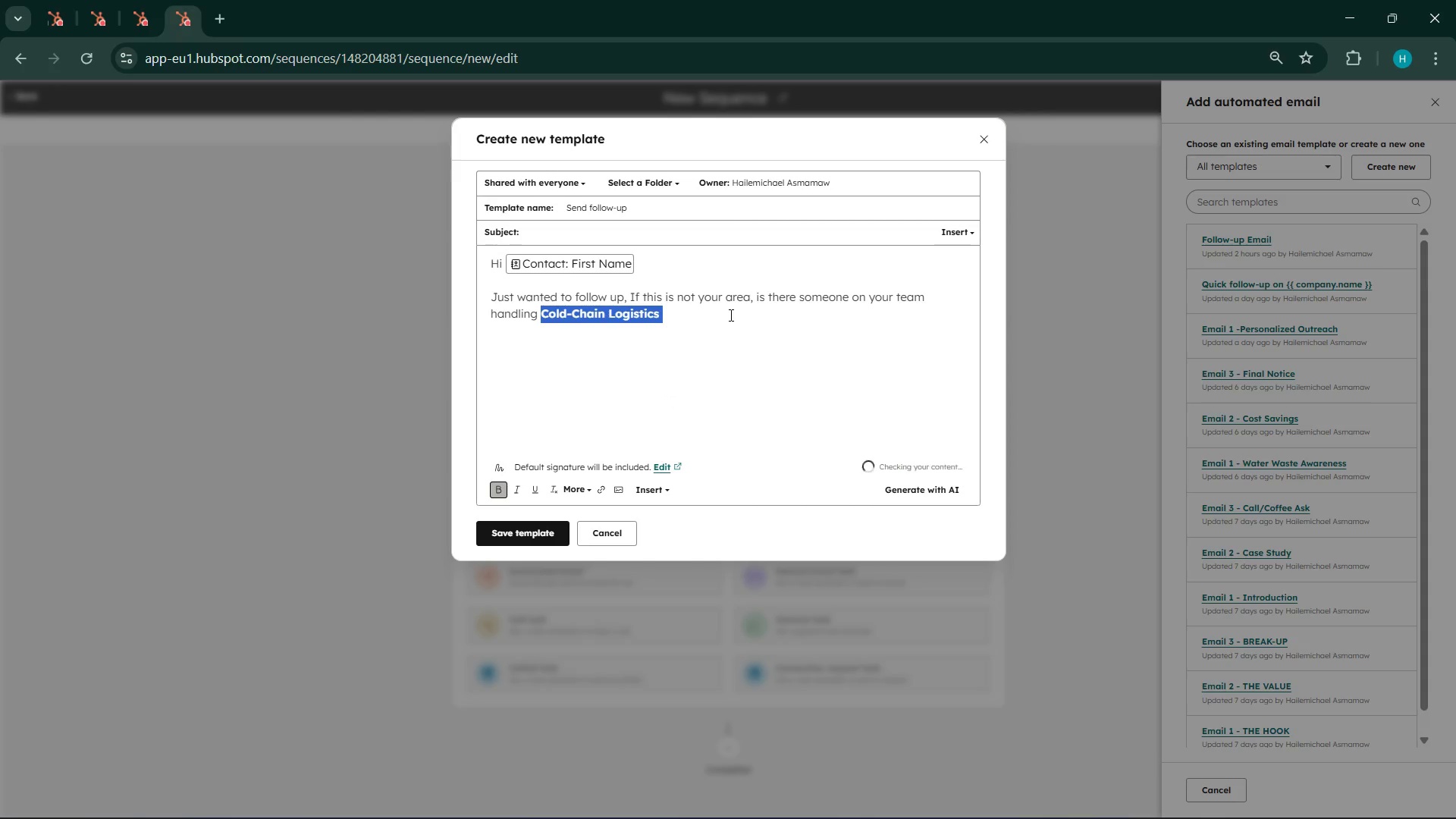 
left_click([730, 315])
 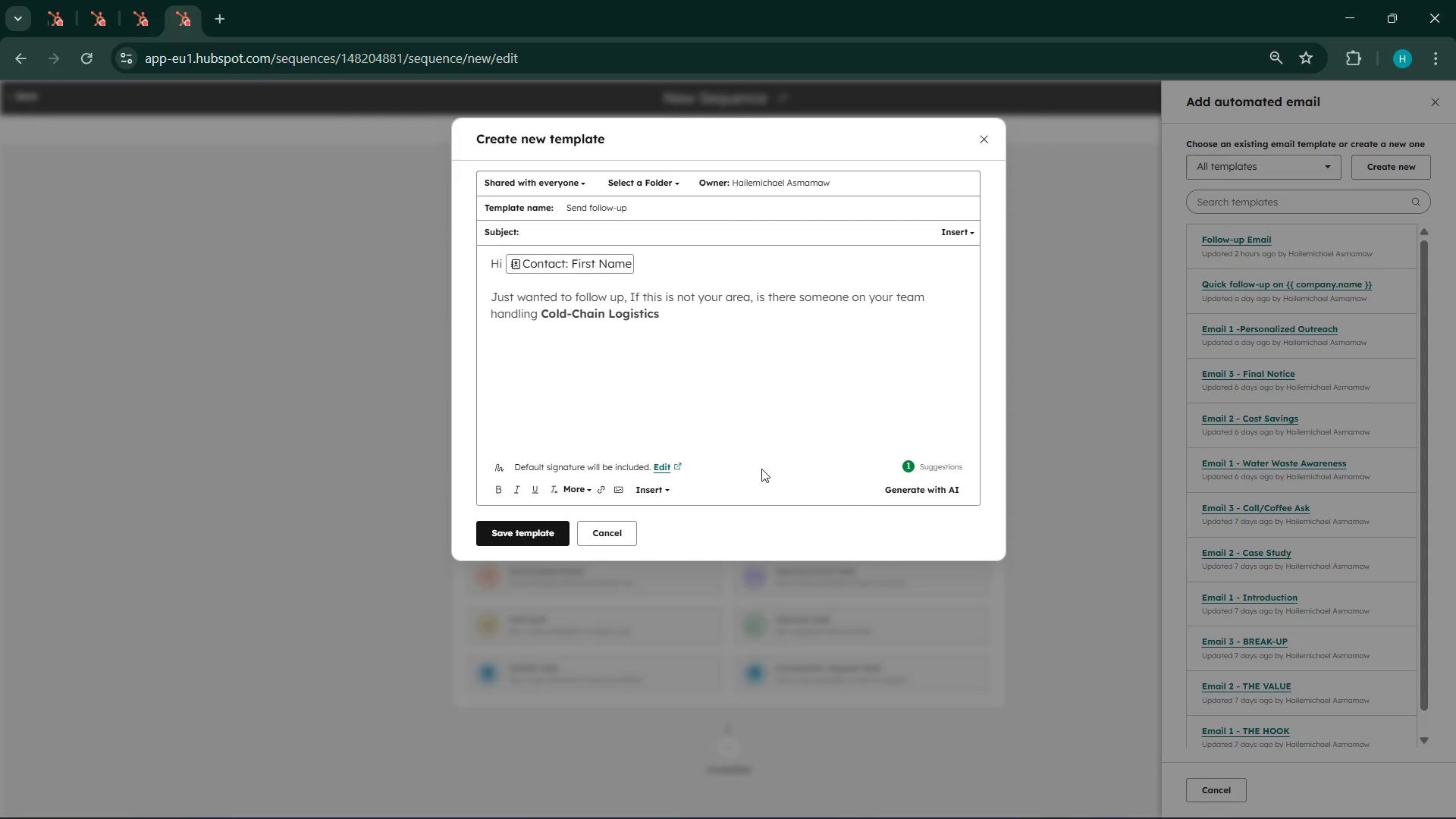 
type(that i can connect with )
key(Backspace)
type(?)
 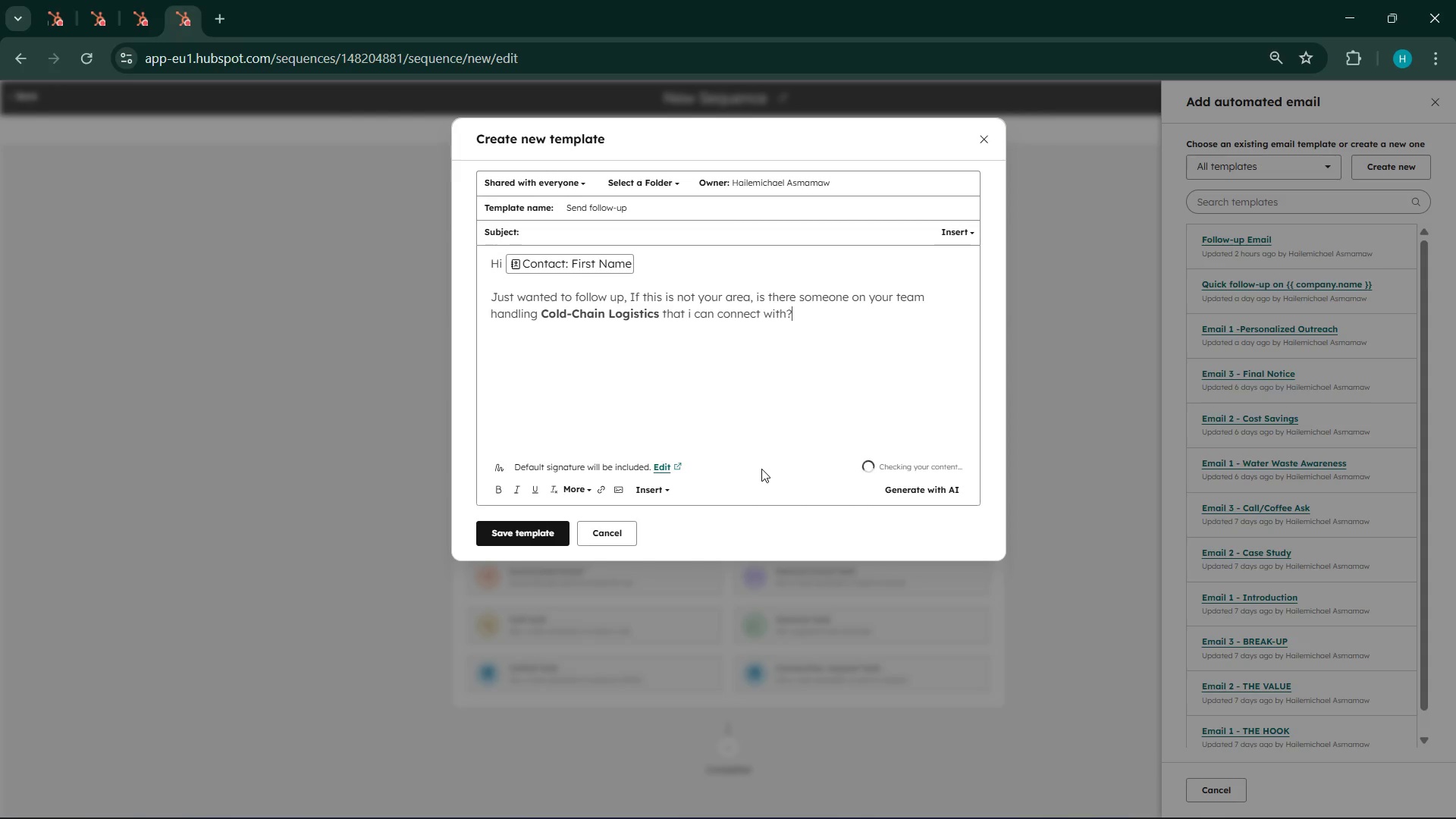 
key(Enter)
 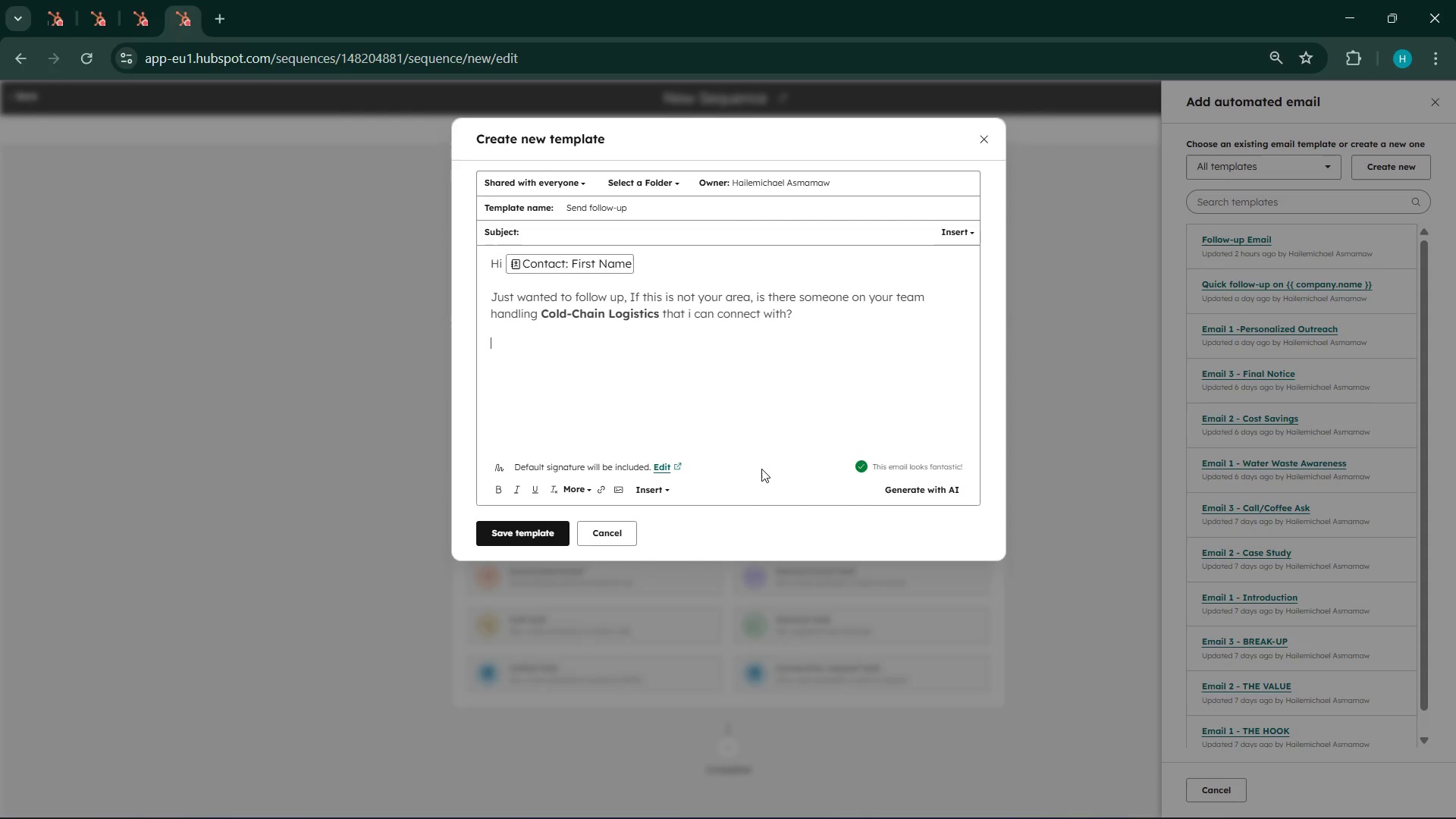 
key(Enter)
 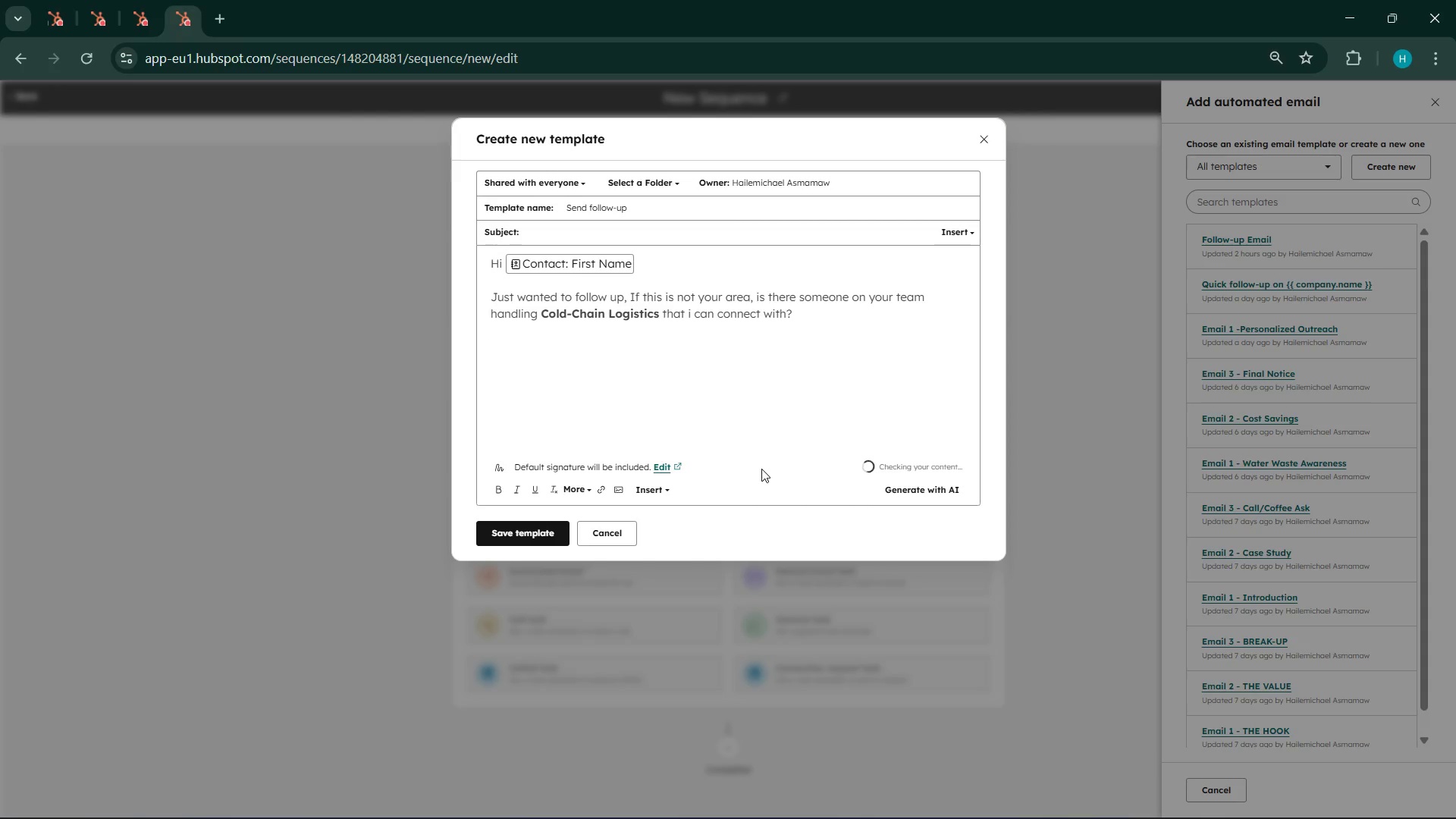 
type(Happy to share a few )
 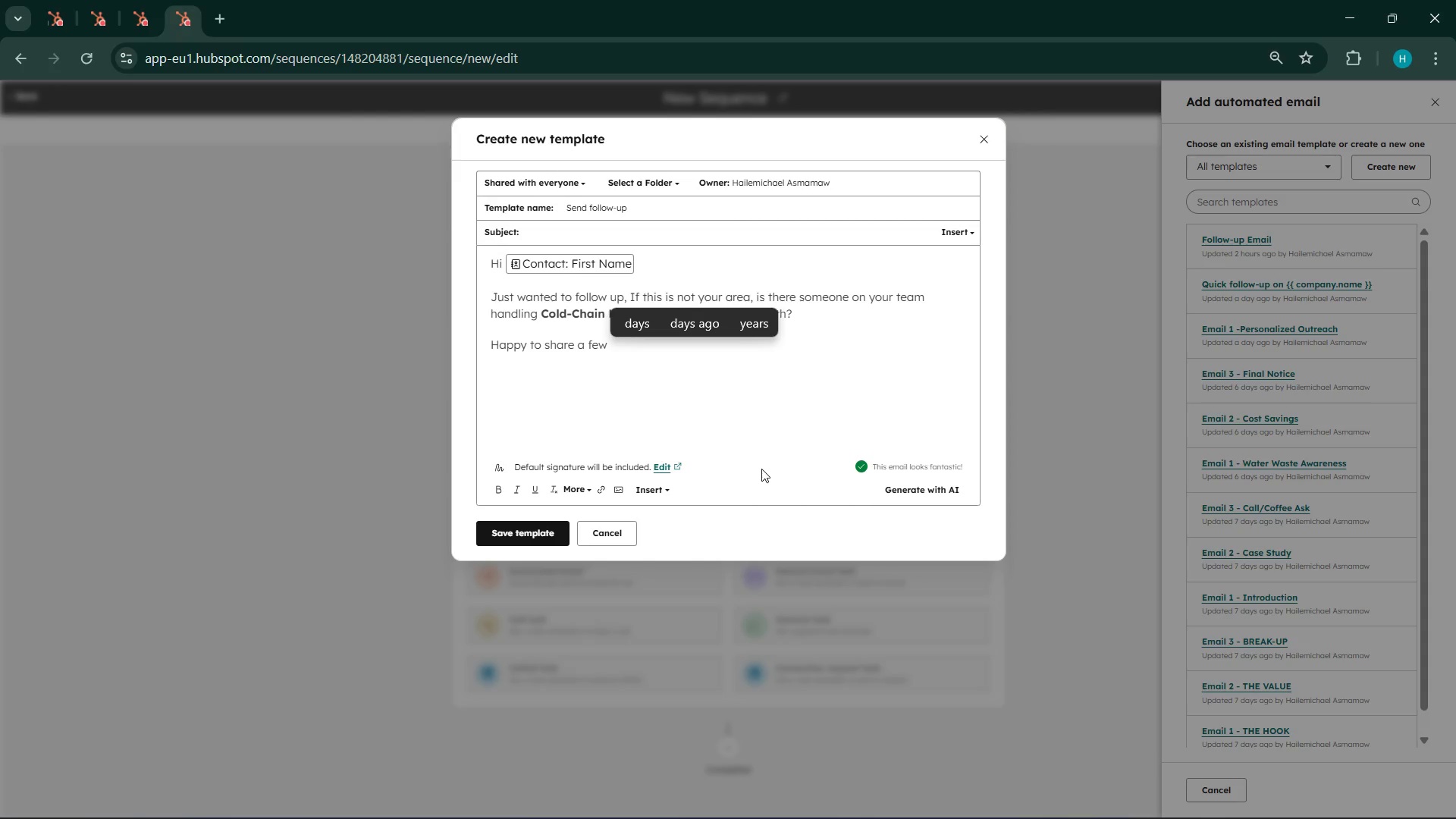 
wait(65.22)
 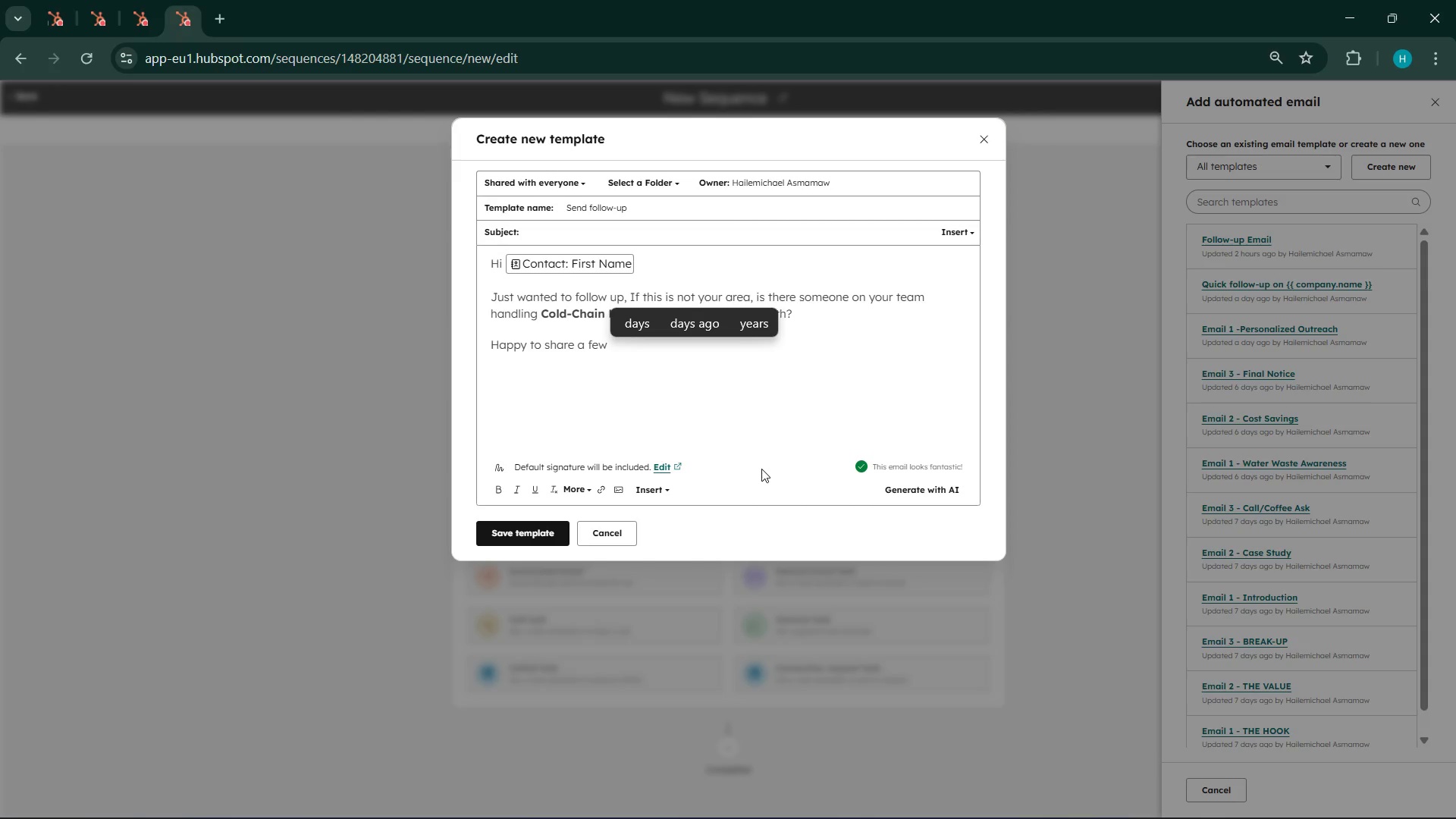 
double_click([581, 354])
 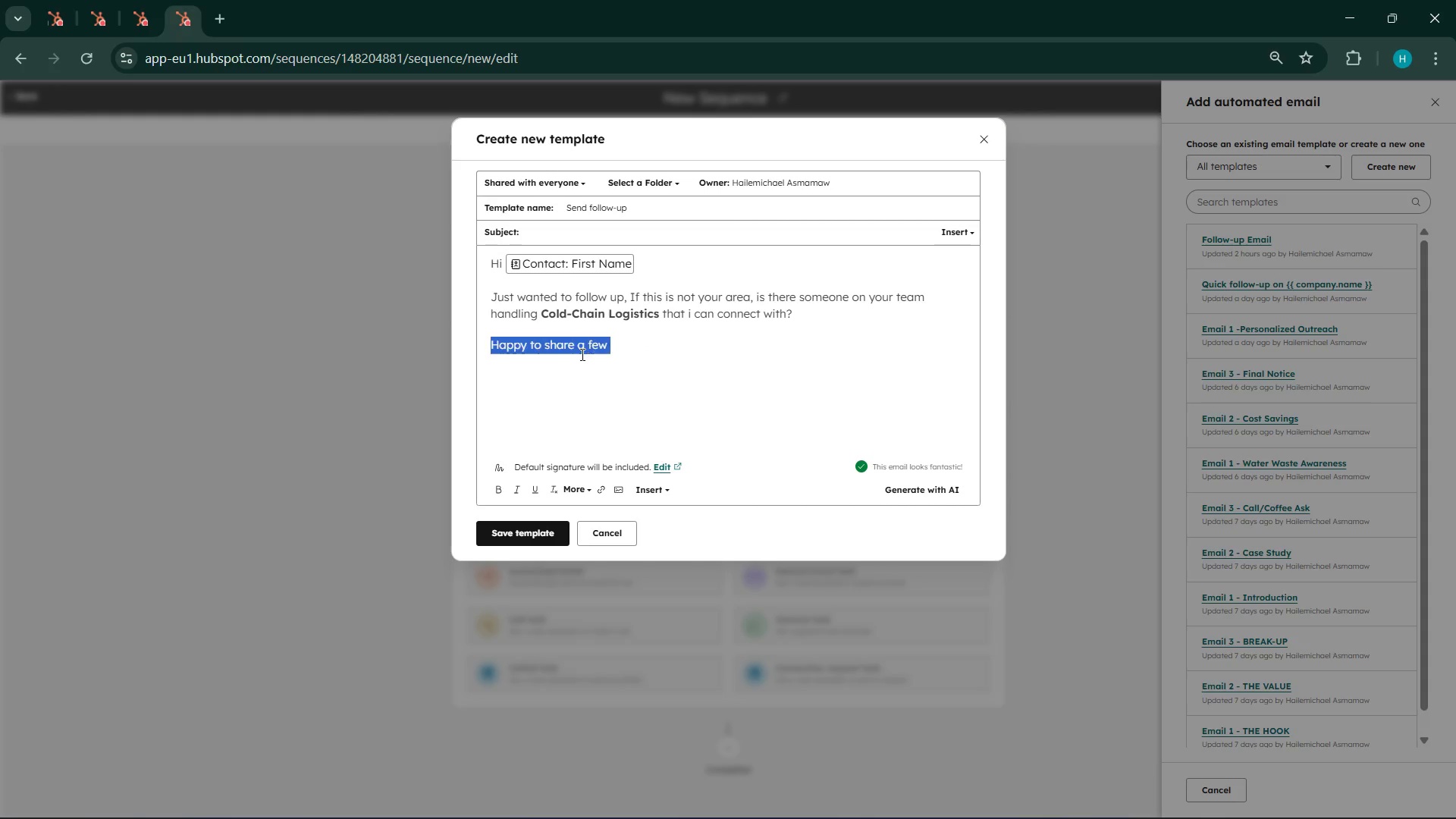 
triple_click([581, 354])
 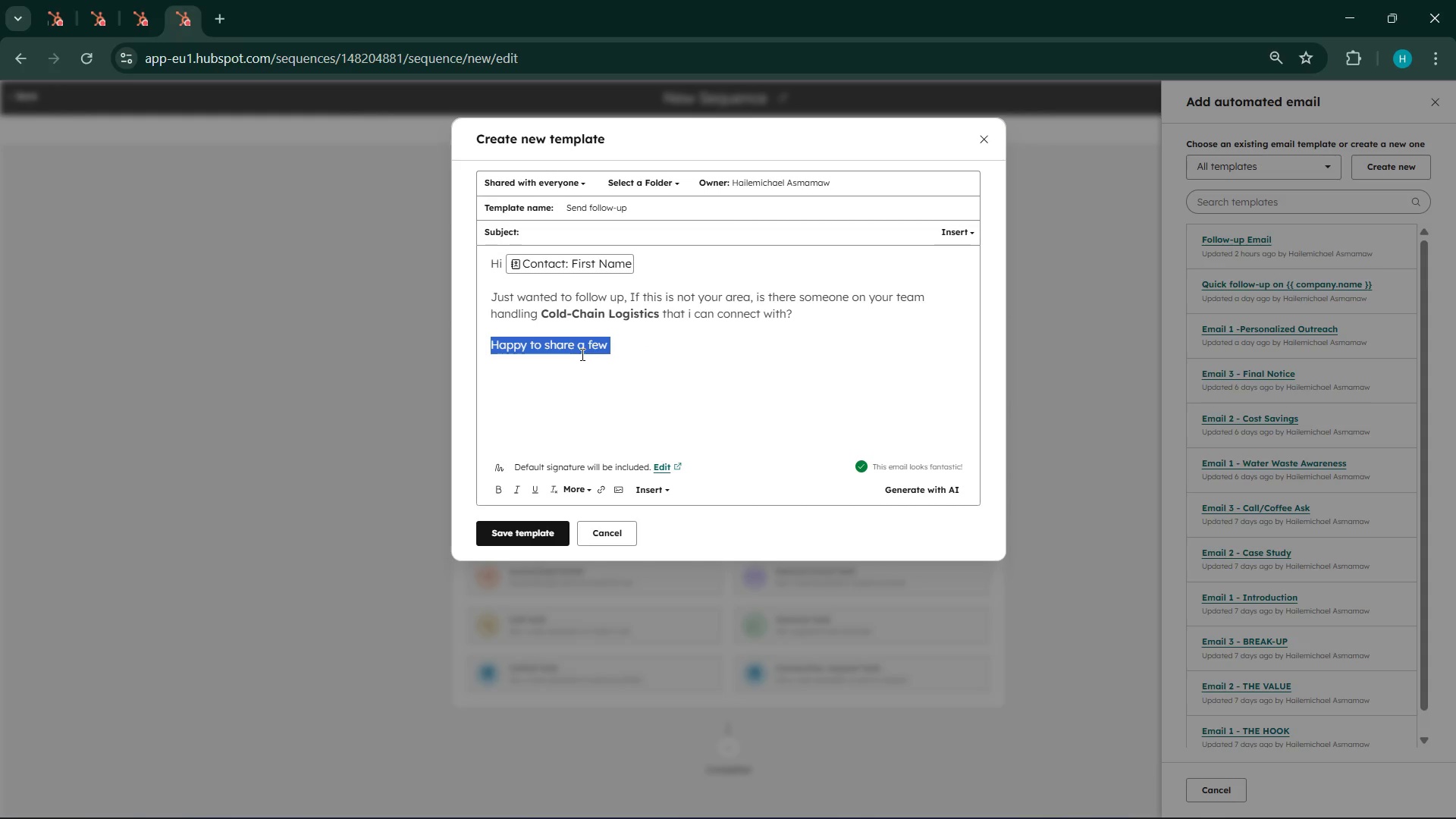 
triple_click([581, 354])
 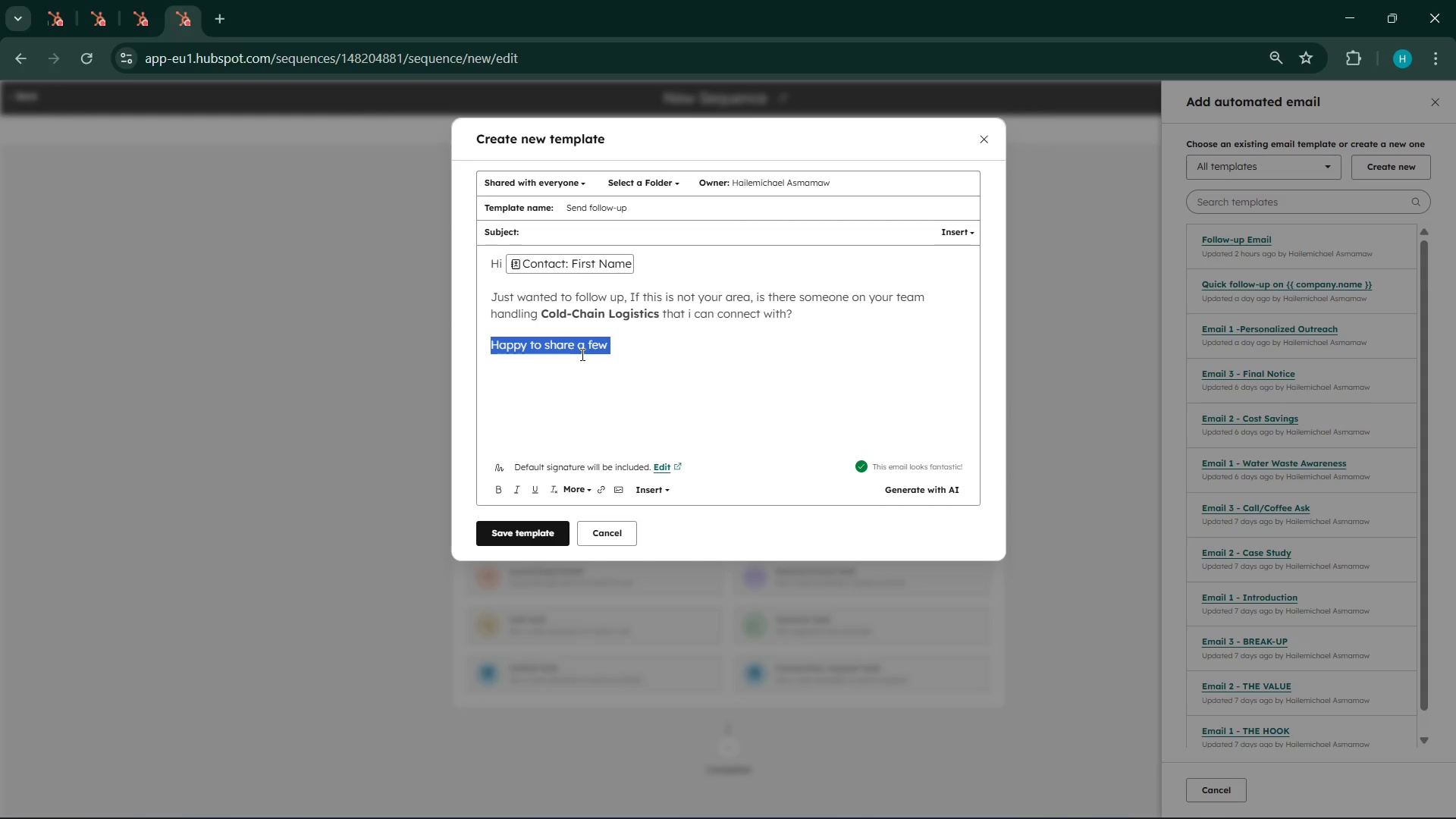 
type(Appric)
 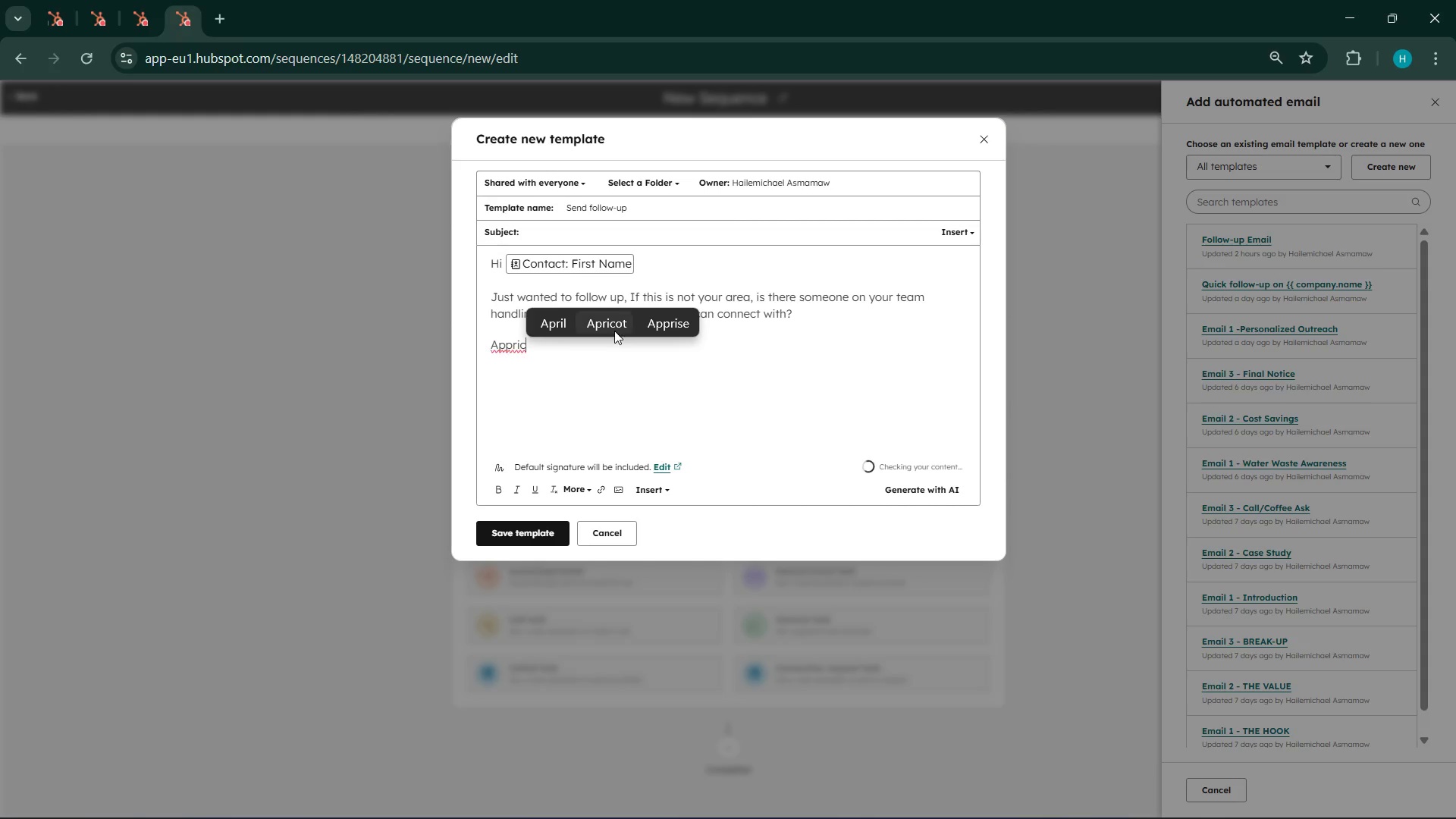 
key(Backspace)
key(Backspace)
key(Backspace)
type(er)
key(Backspace)
key(Backspace)
type(ri)
 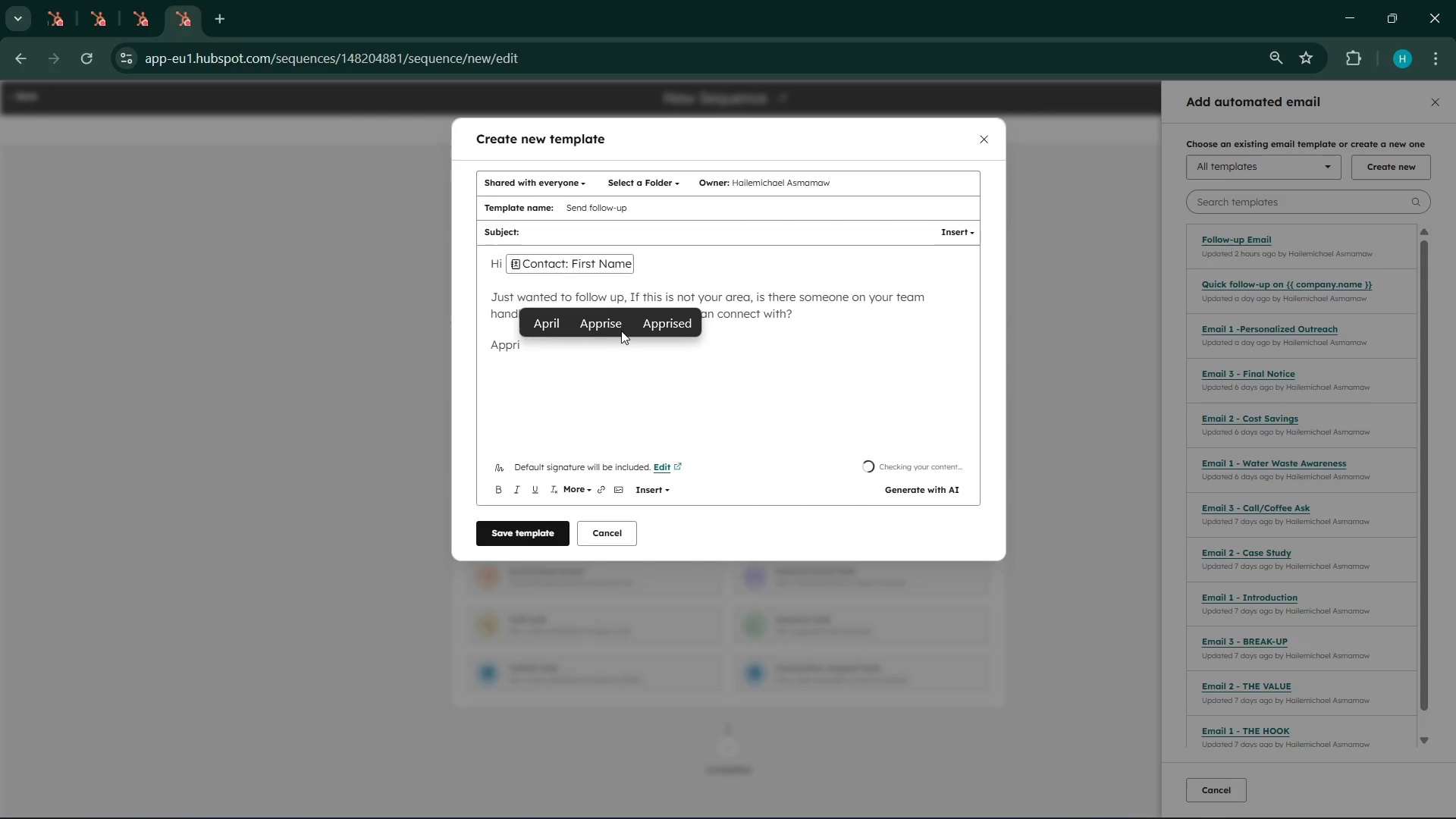 
key(C)
 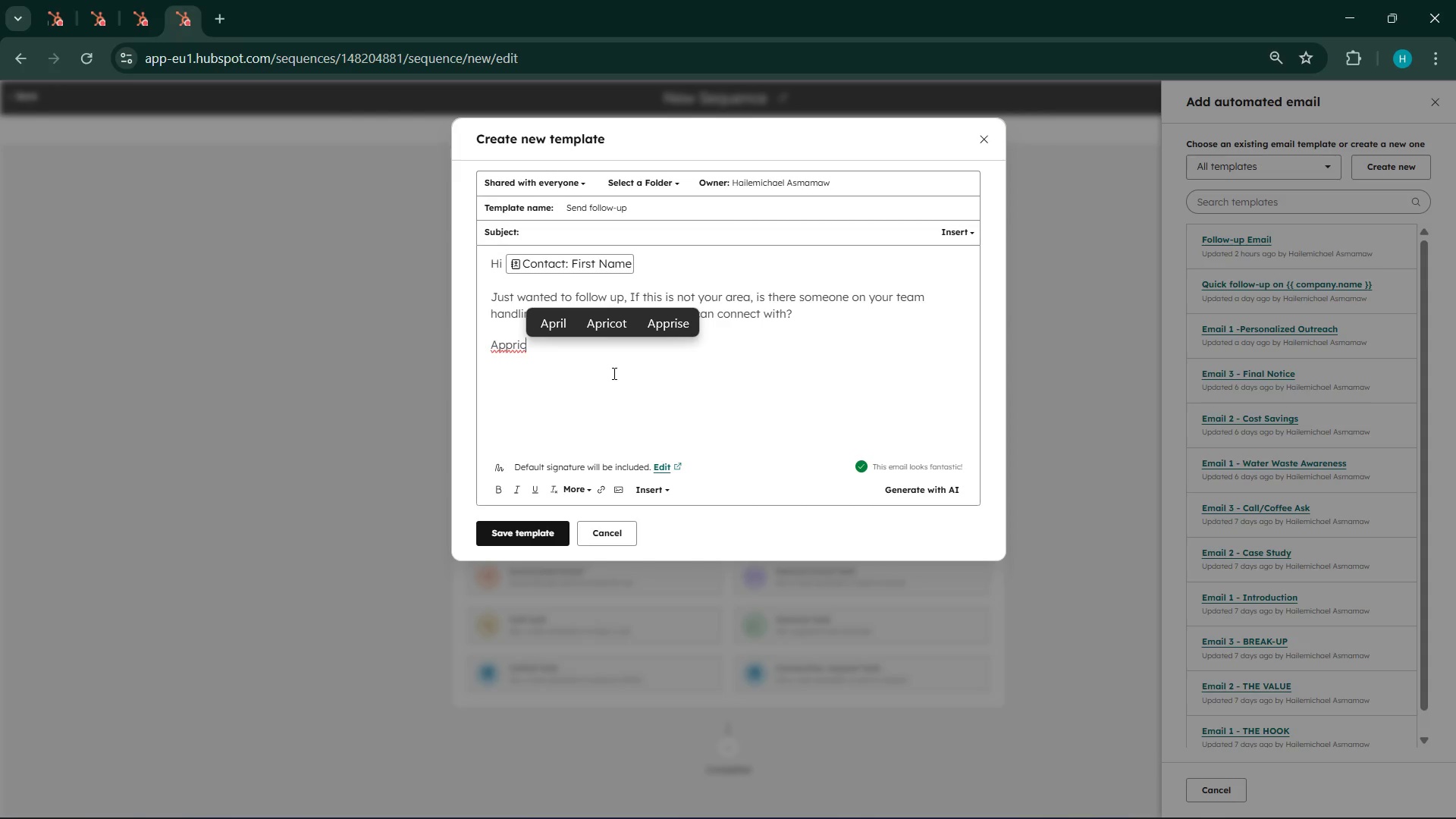 
wait(6.94)
 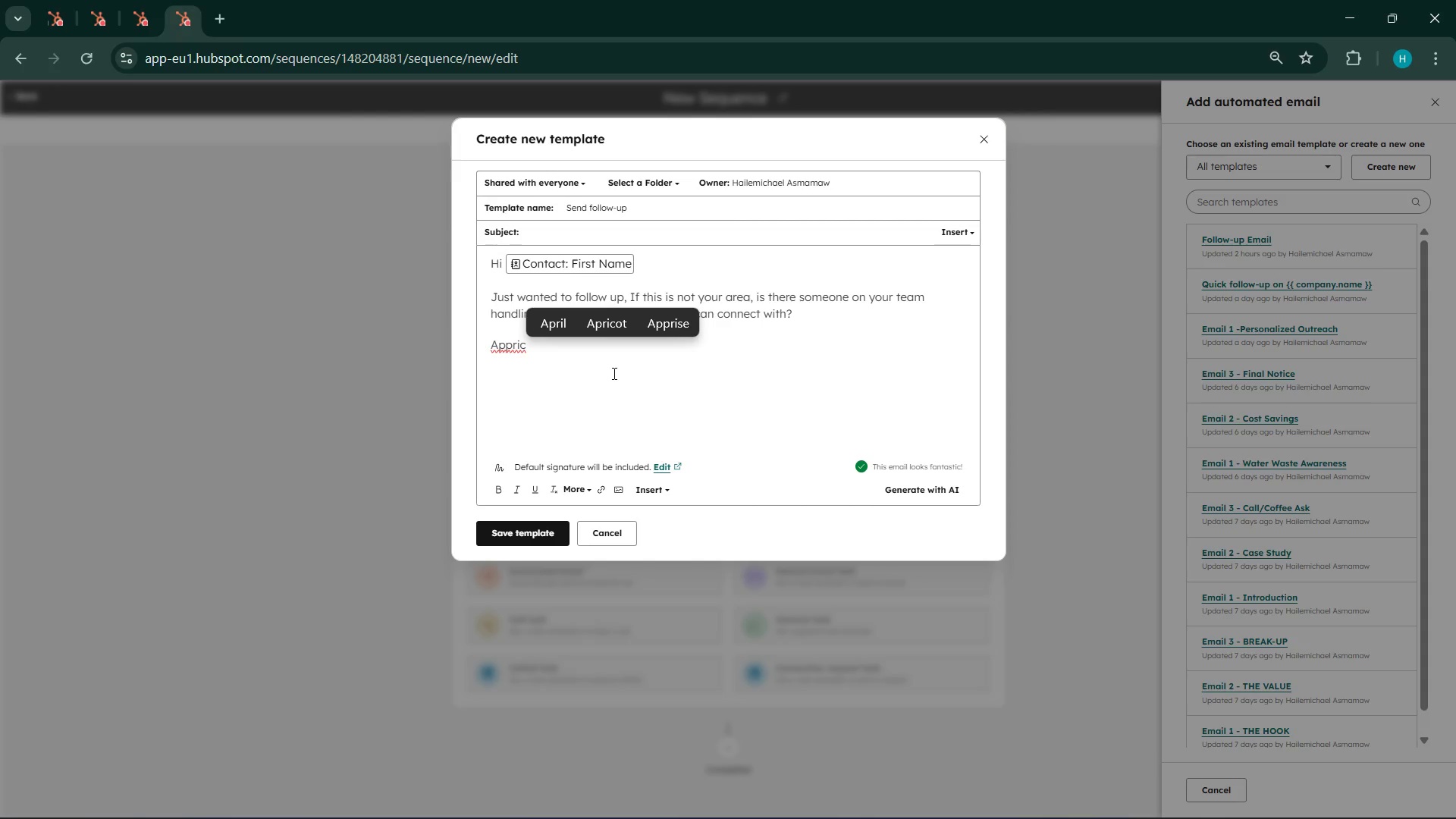 
key(Backspace)
key(Backspace)
type(ec)
 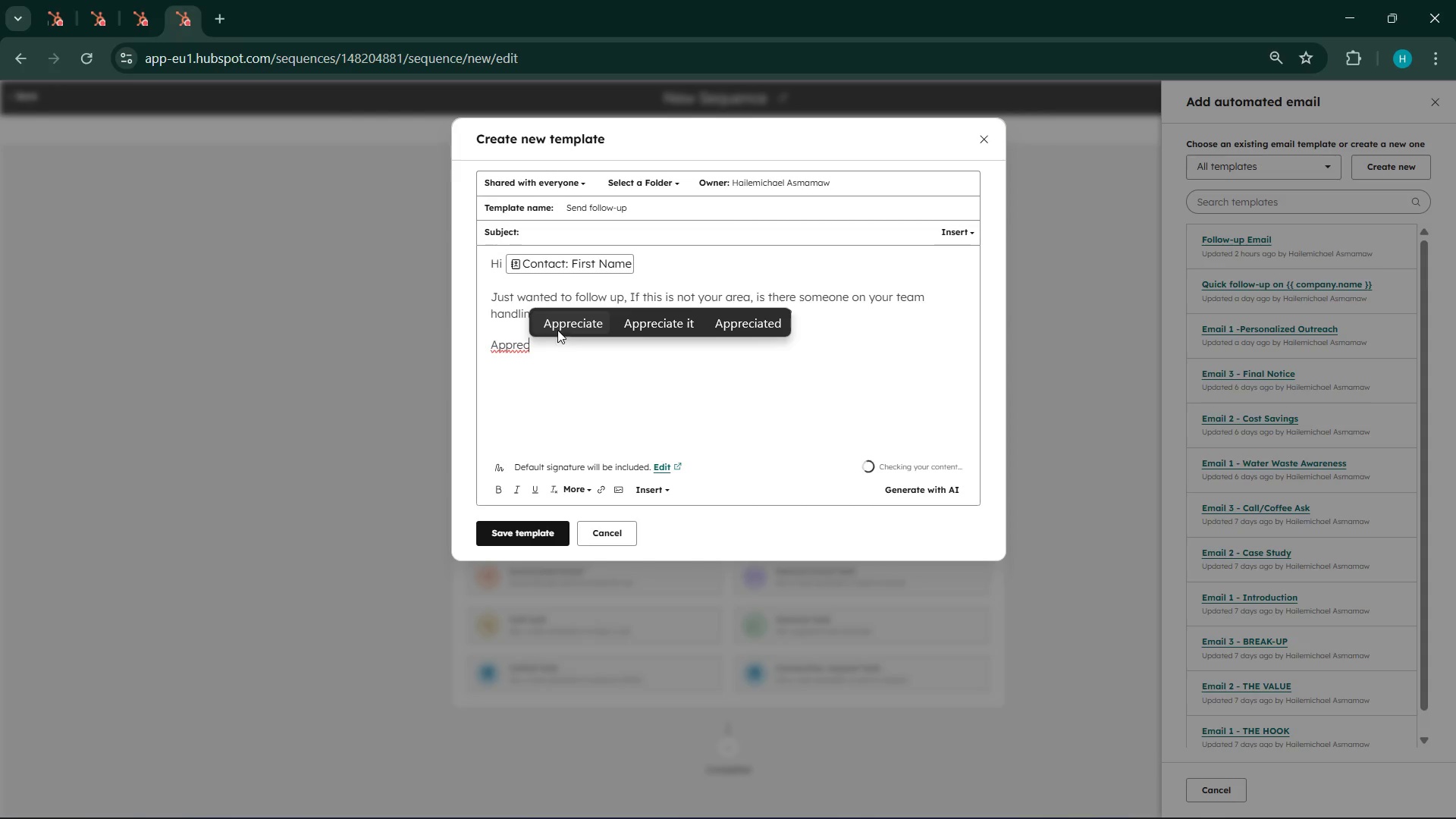 
left_click([578, 318])
 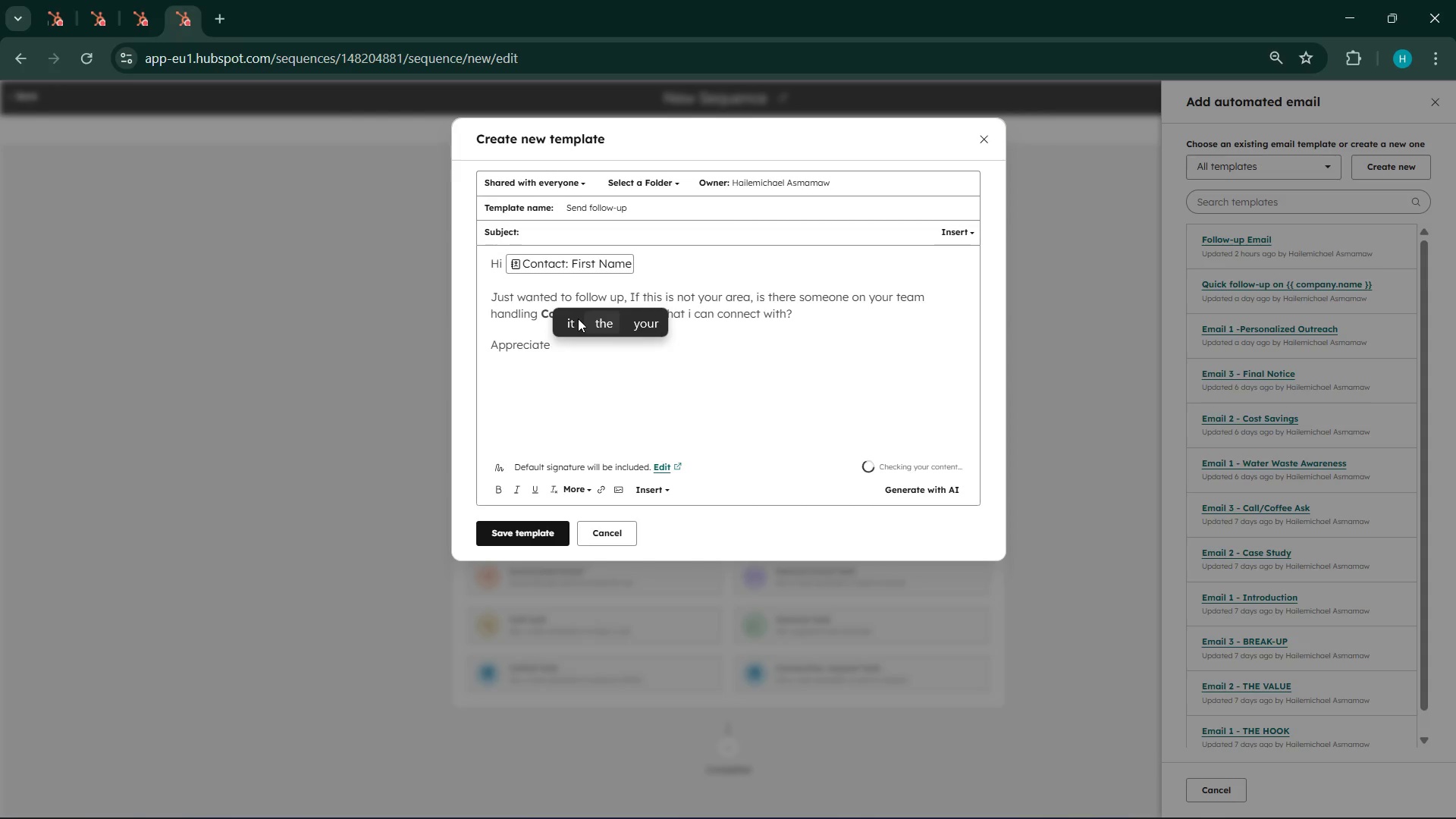 
type(it either way)
 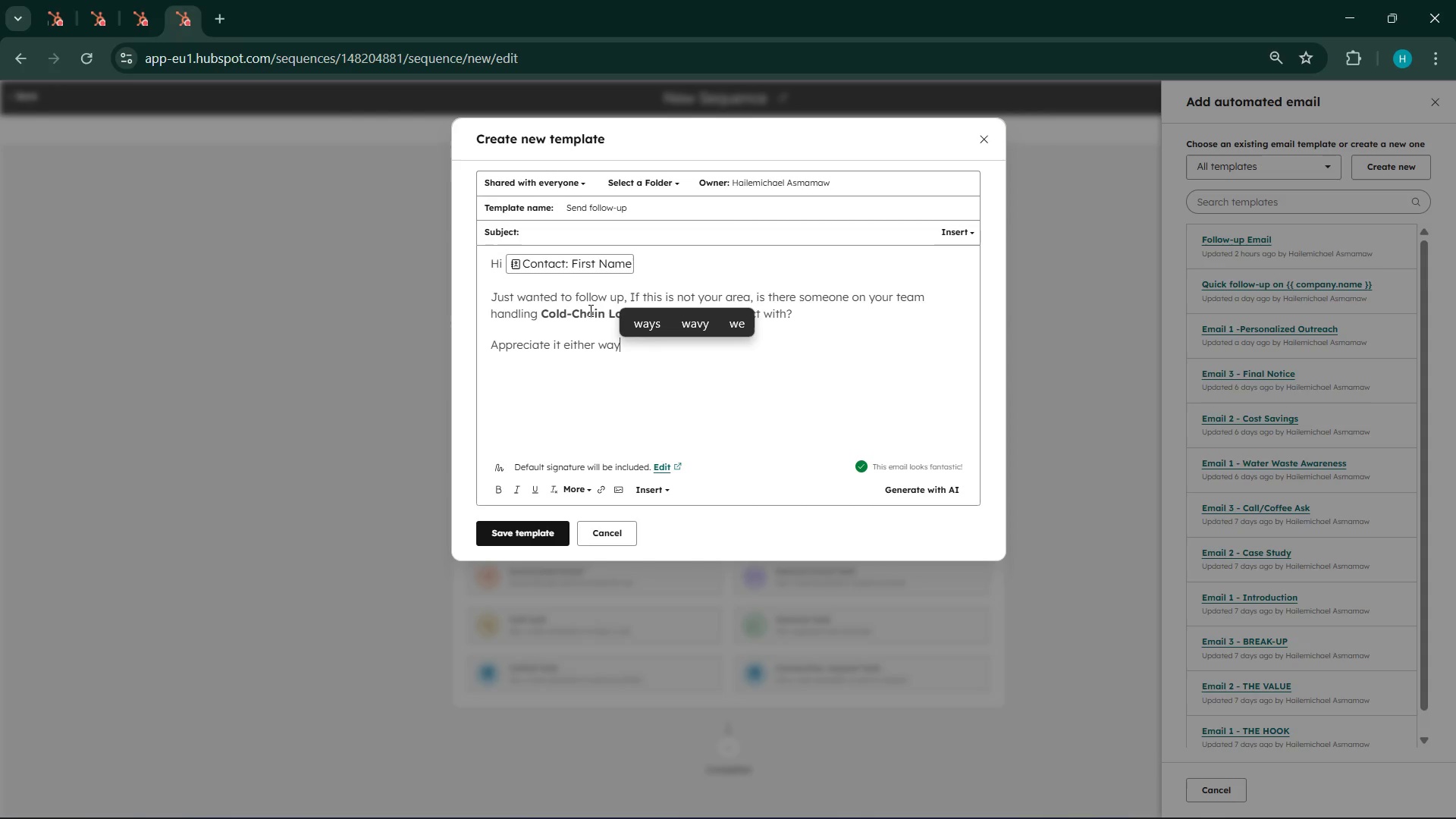 
left_click([535, 533])
 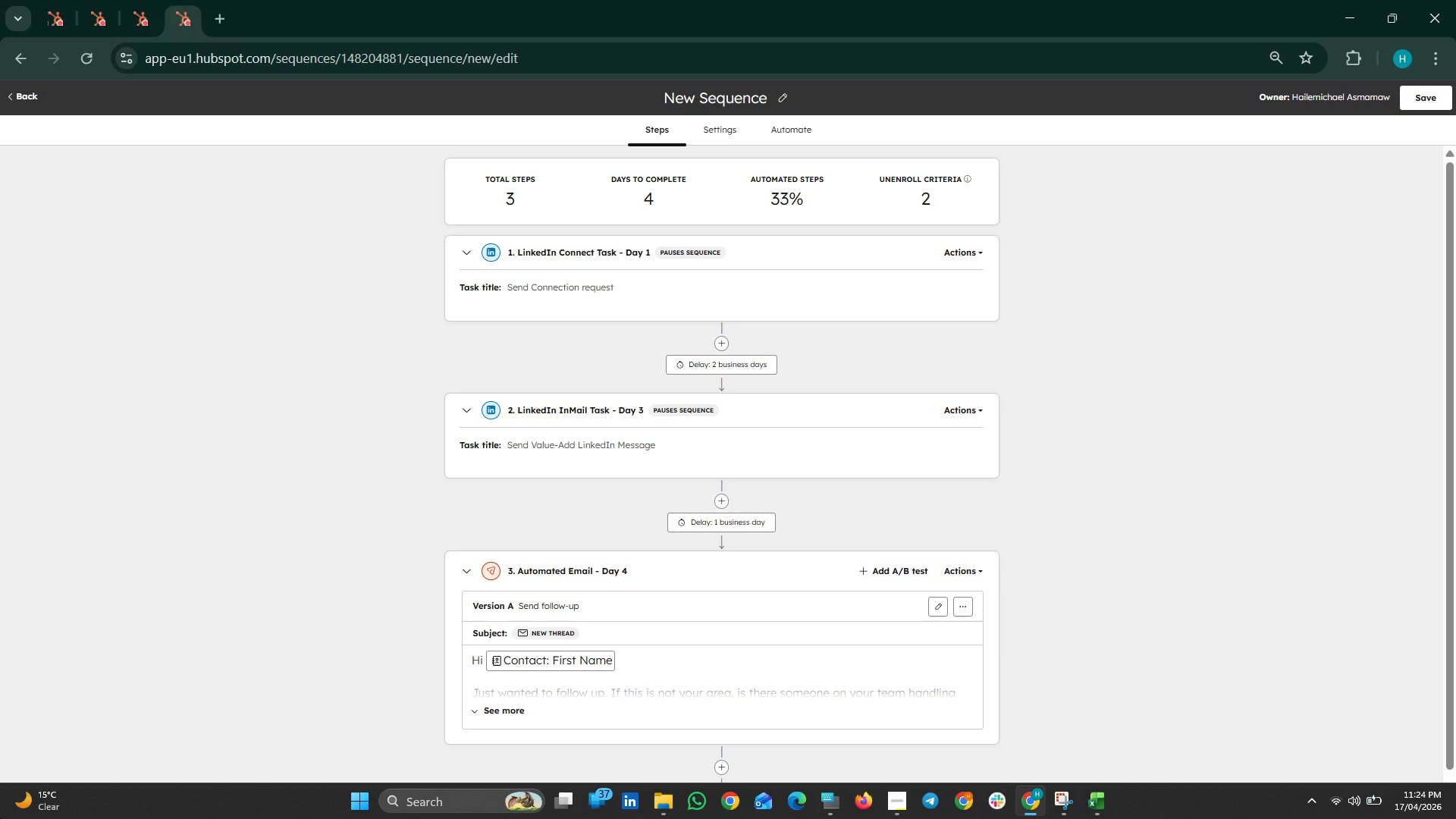 
wait(102.12)
 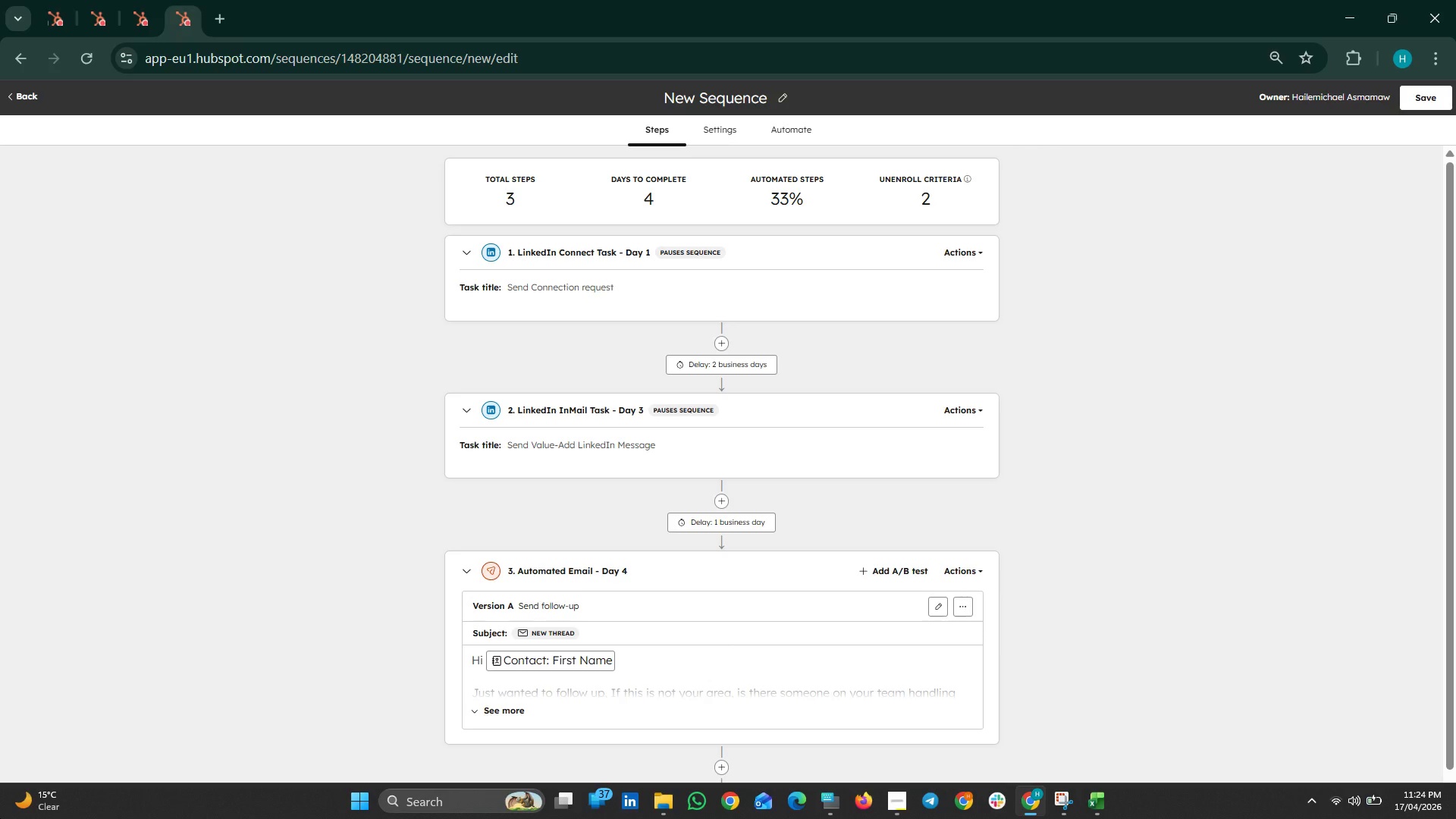 
left_click([149, 0])
 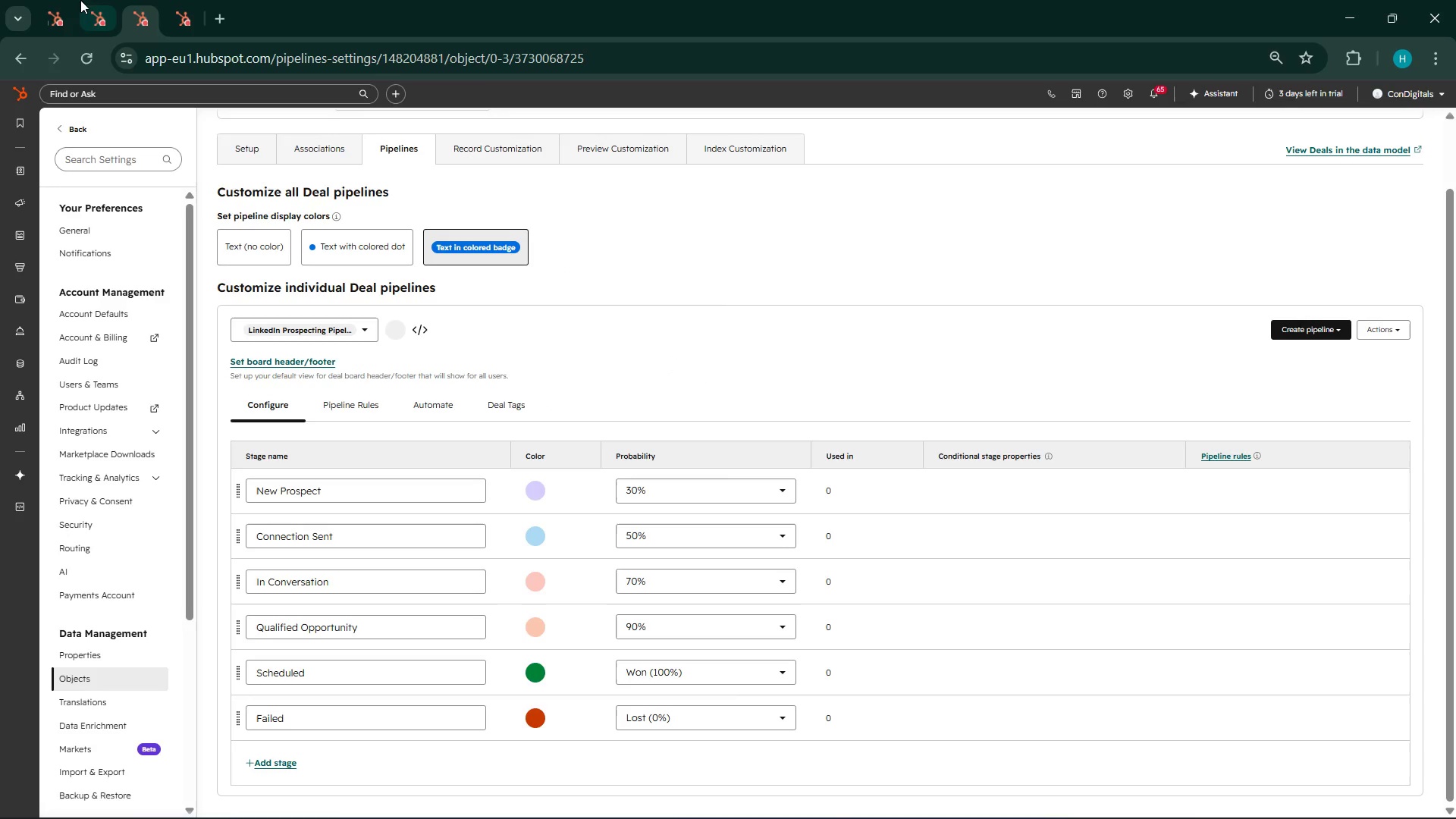 
left_click([80, 0])
 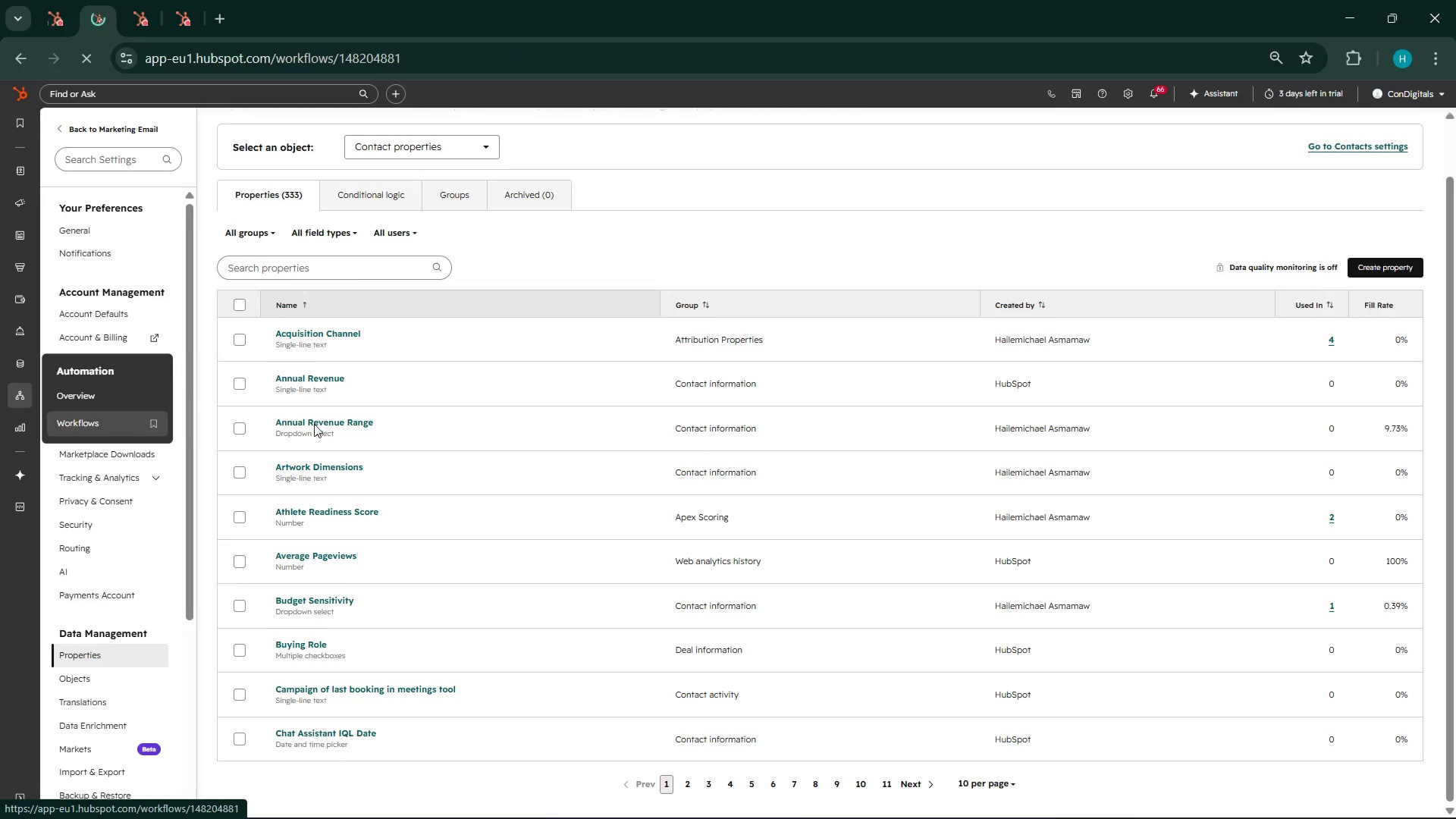 
wait(5.66)
 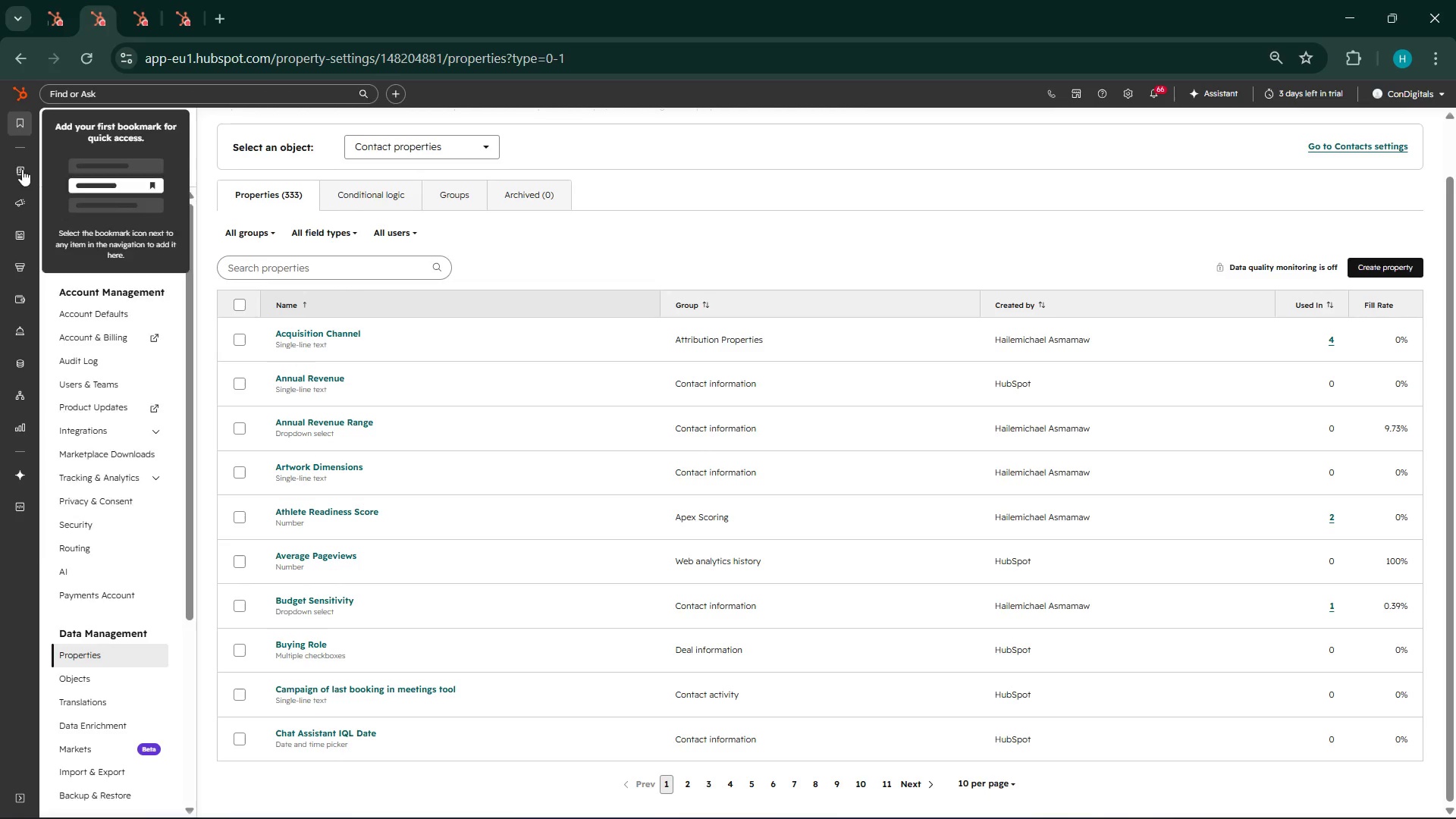 
left_click([889, 800])